 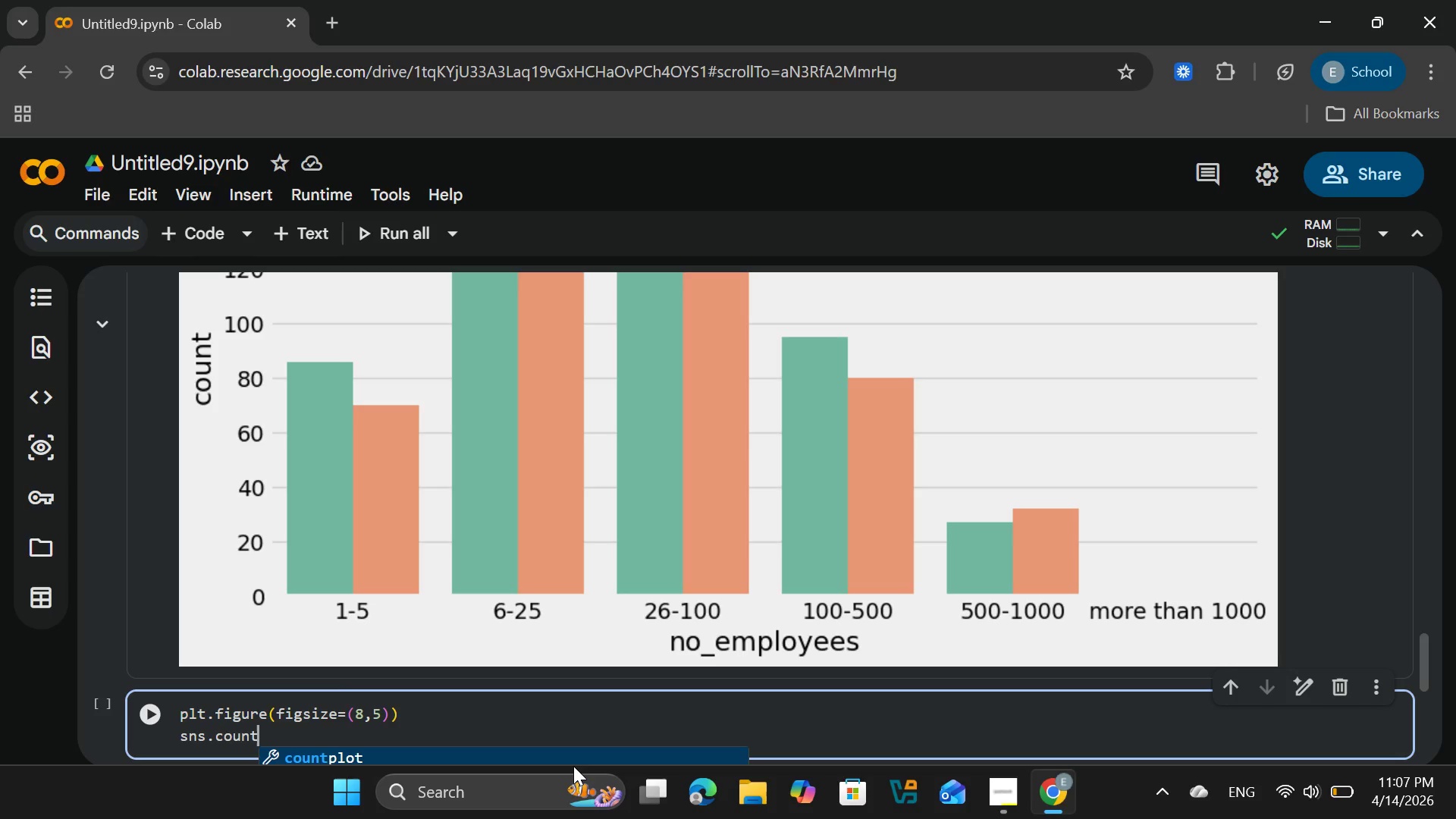 
key(Enter)
 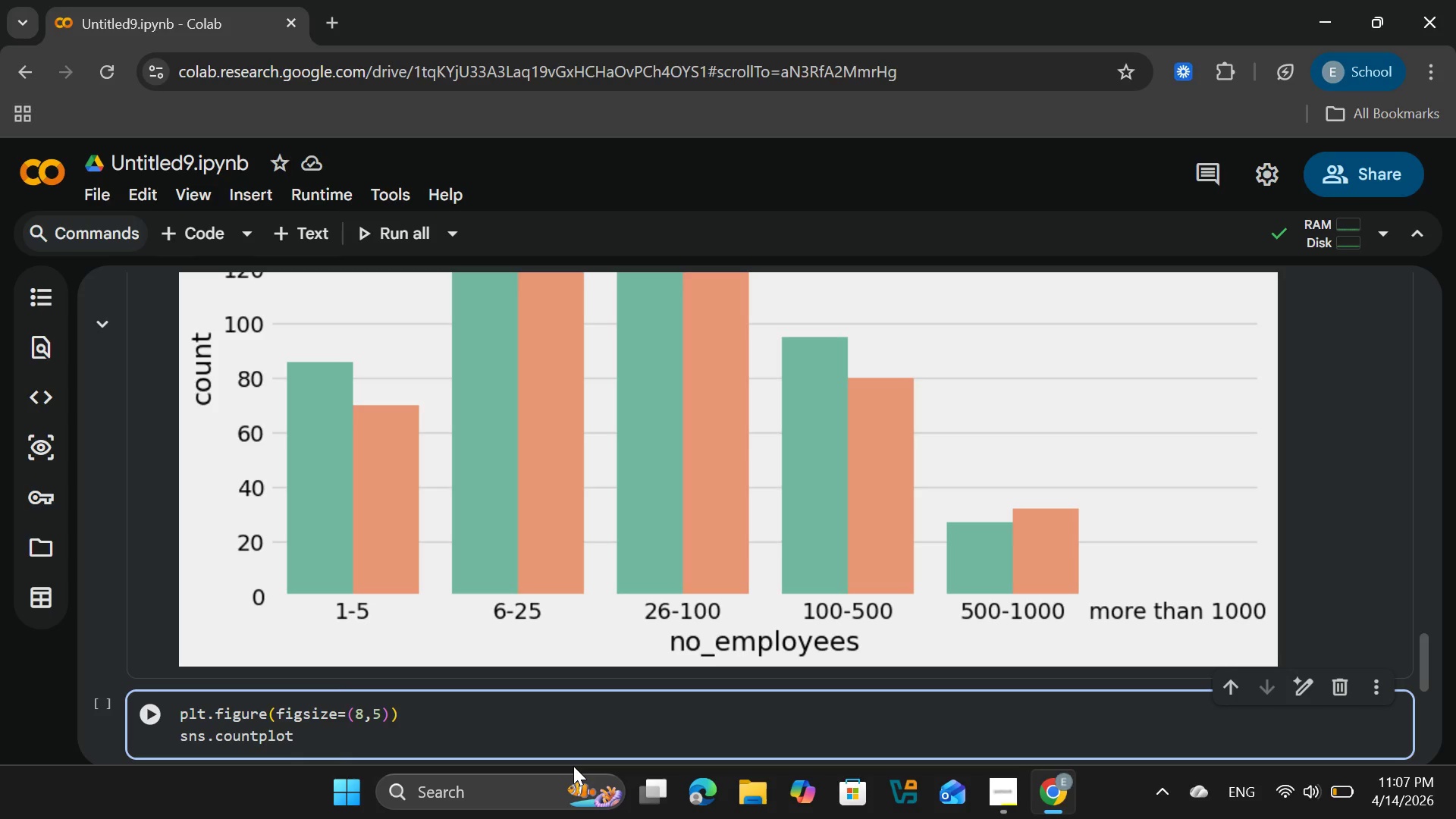 
type((ata)
key(Backspace)
key(Backspace)
key(Backspace)
type(data)
 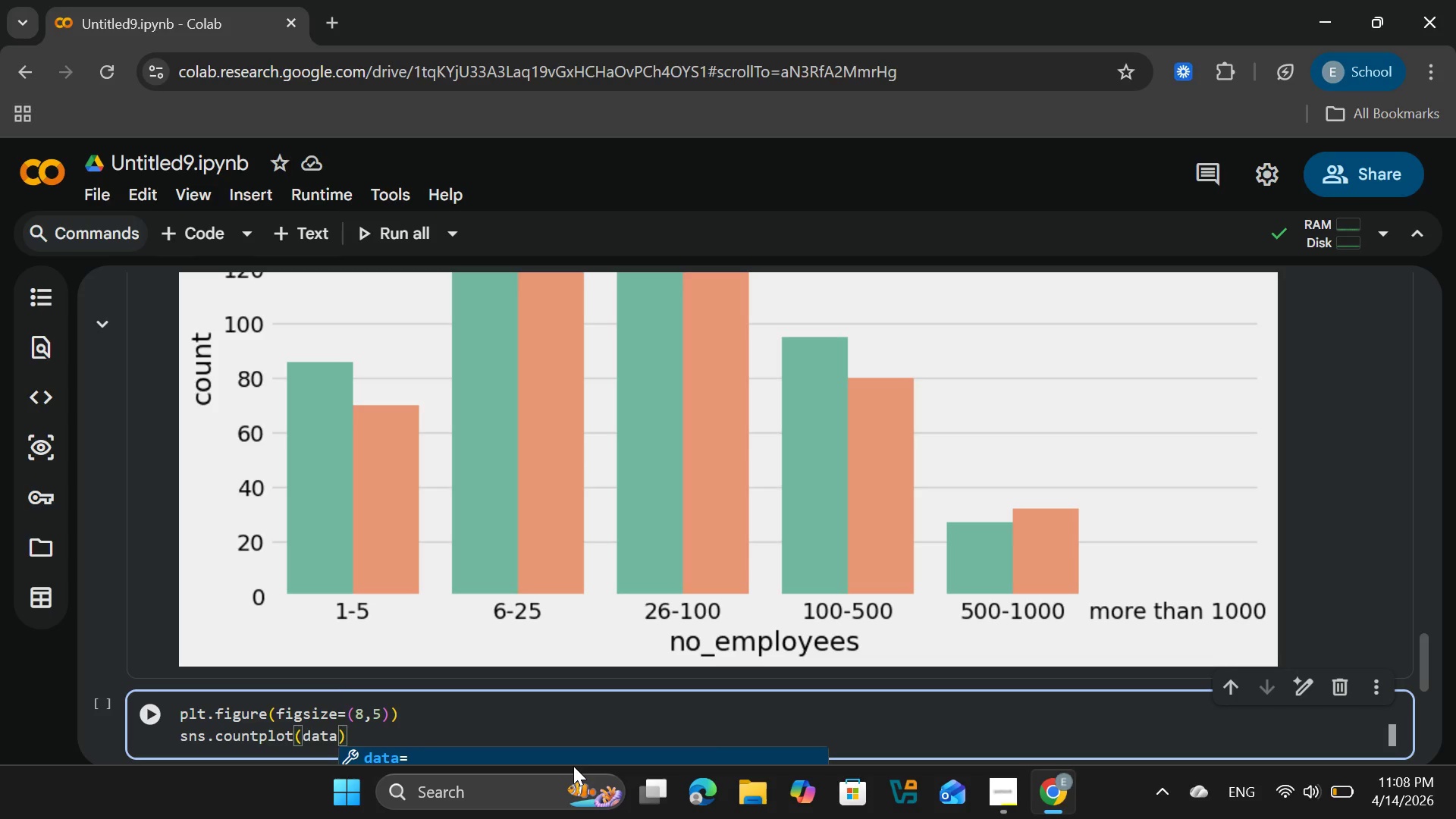 
key(Enter)
 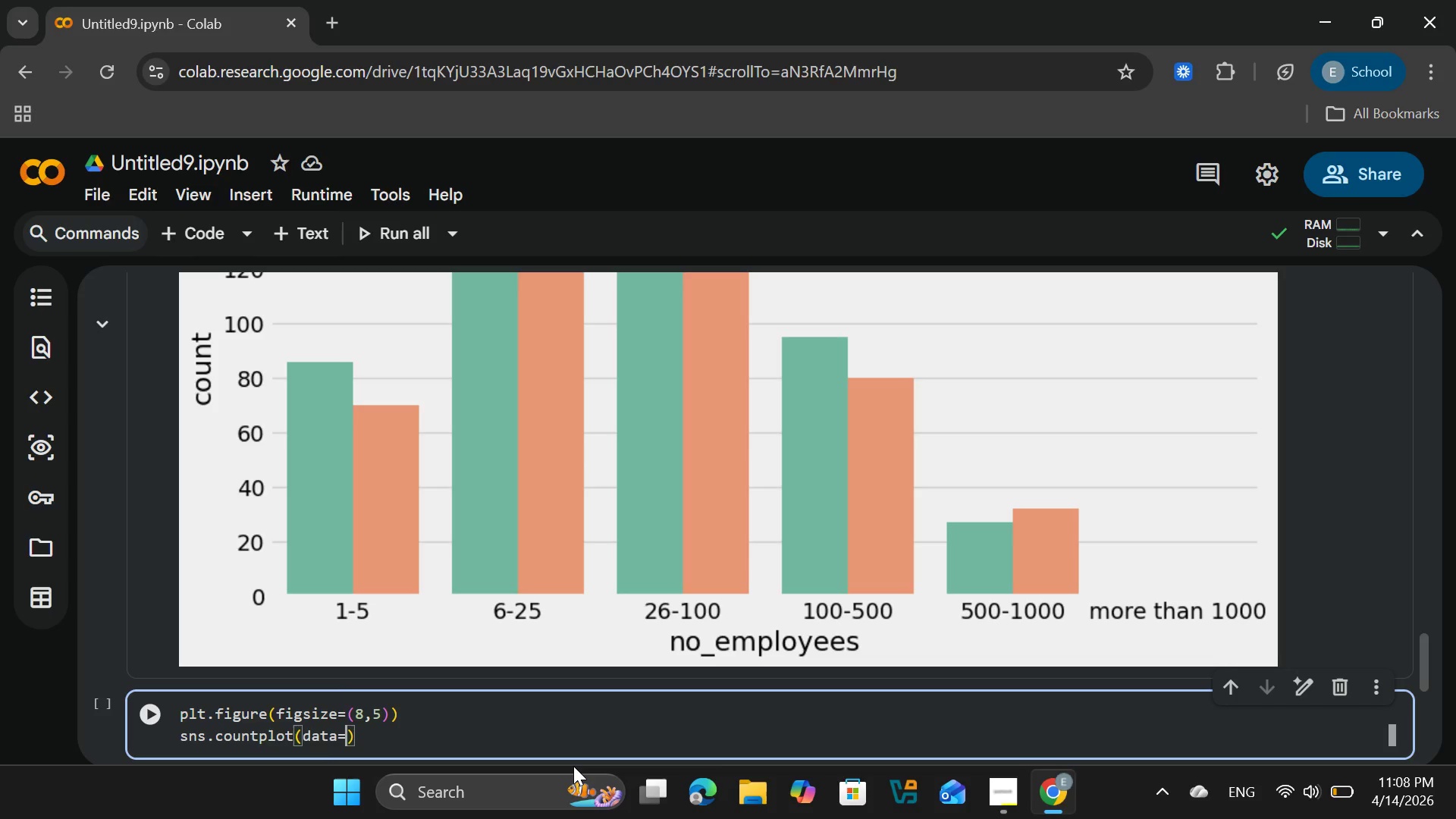 
type(df)
 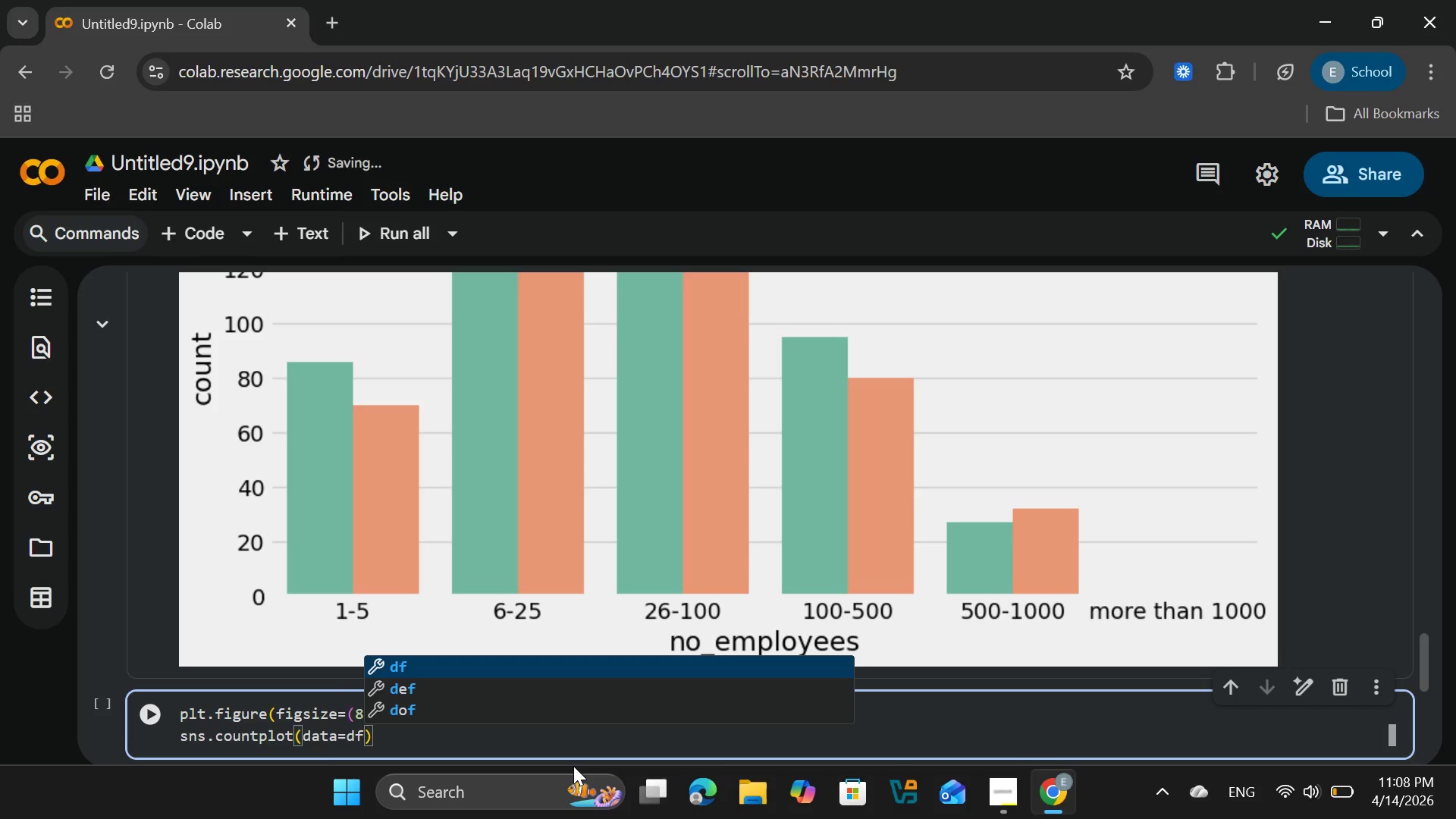 
key(Comma)
 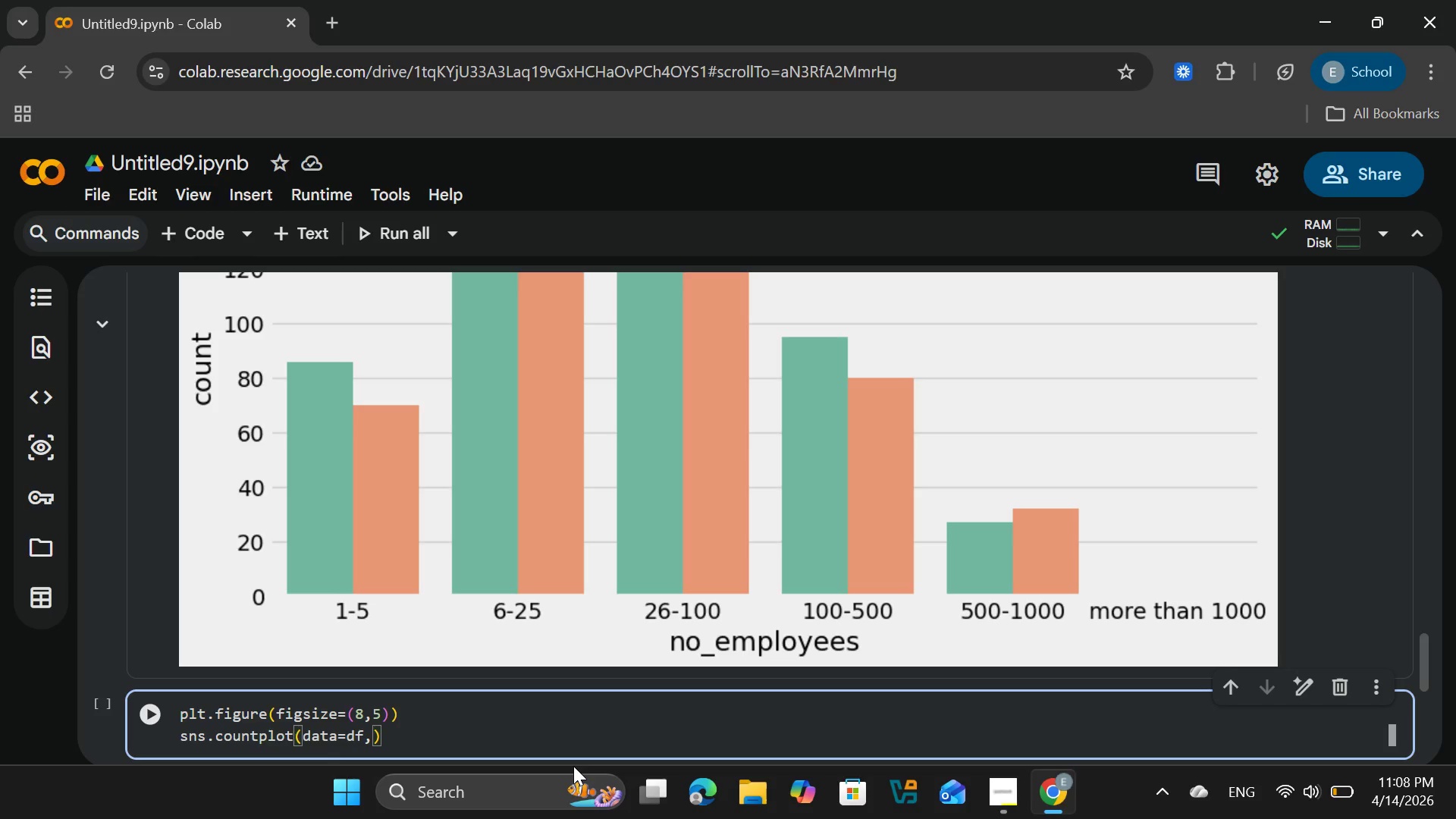 
key(X)
 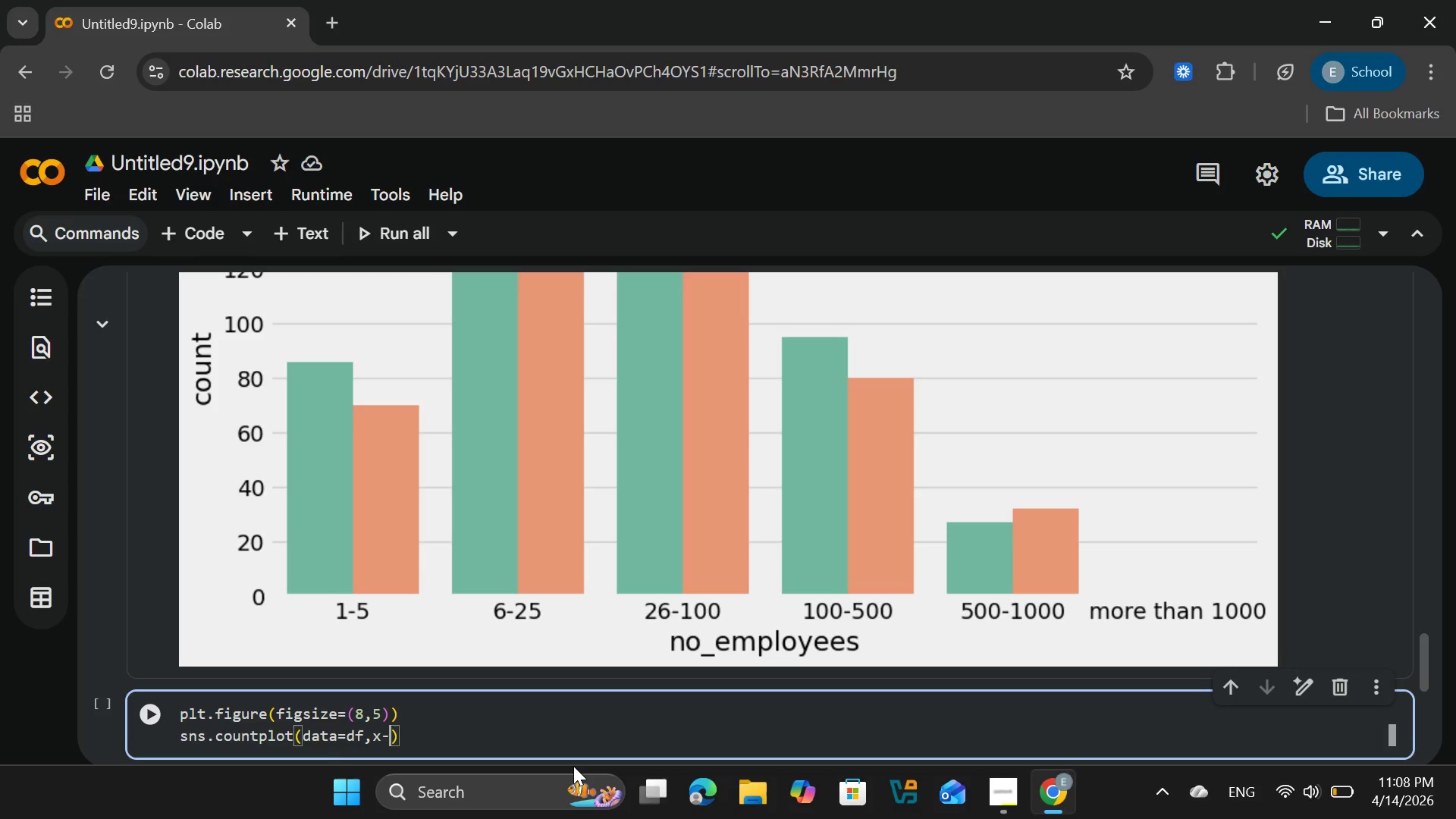 
key(Minus)
 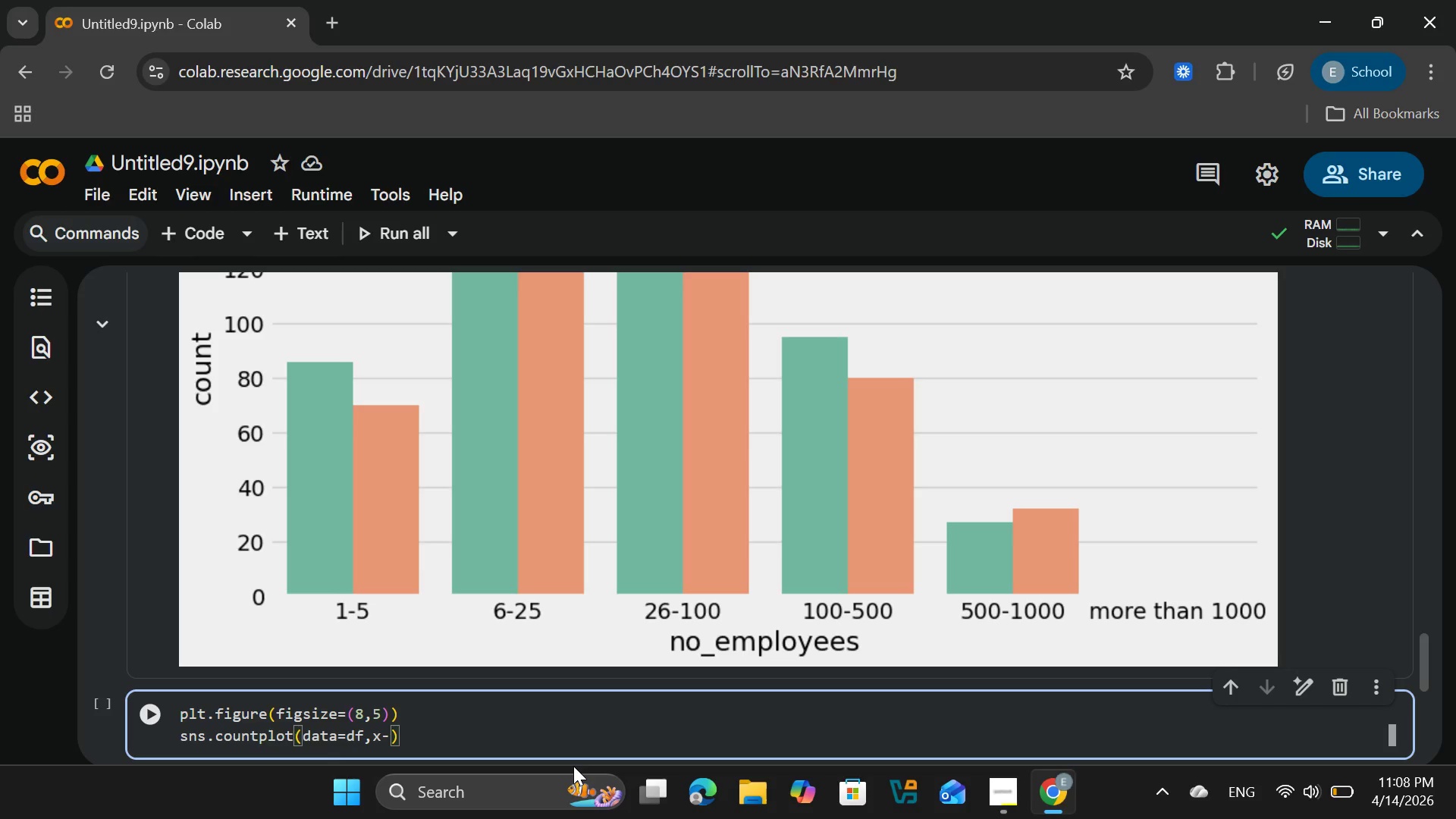 
key(Backspace)
 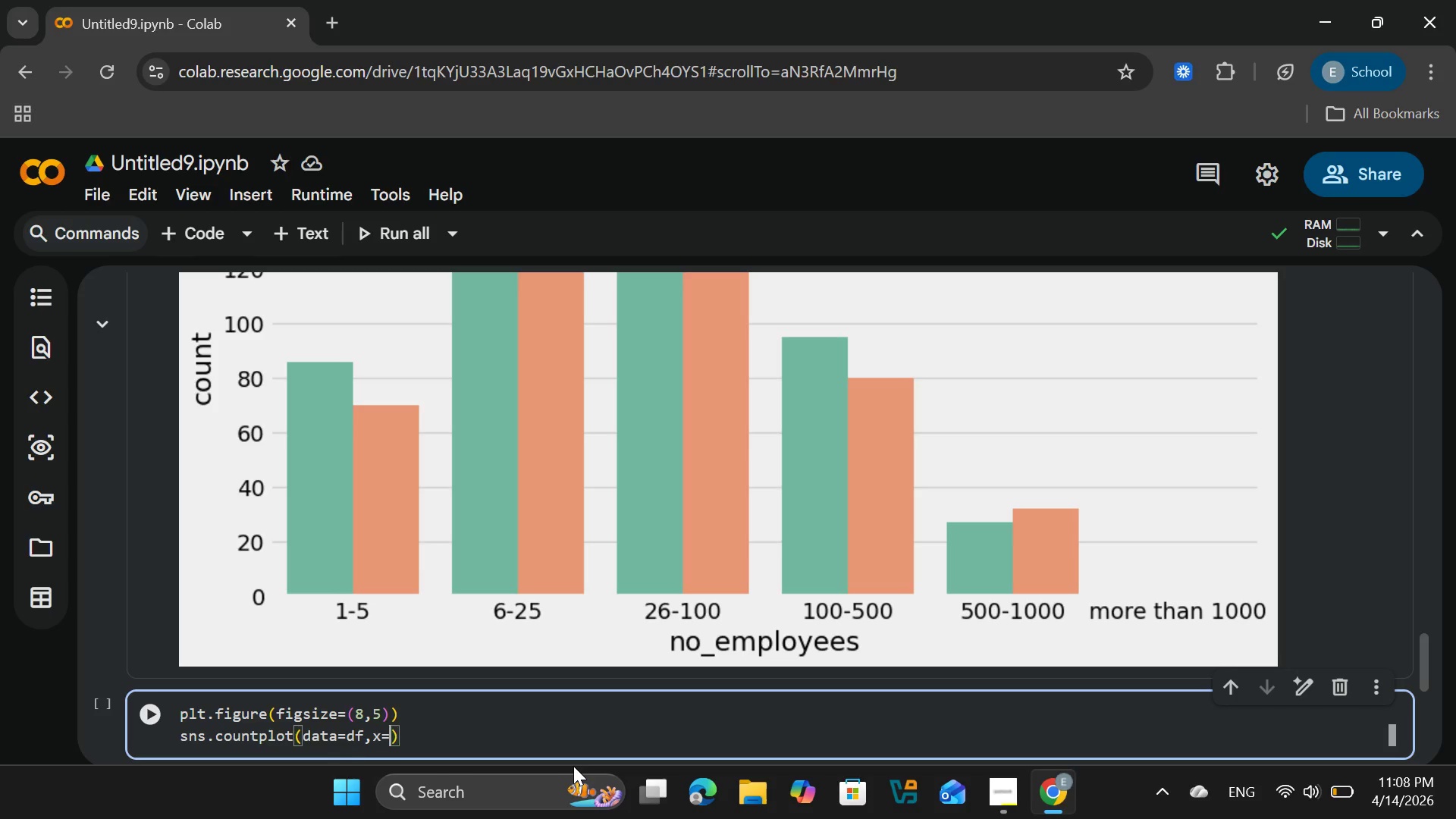 
key(Equal)
 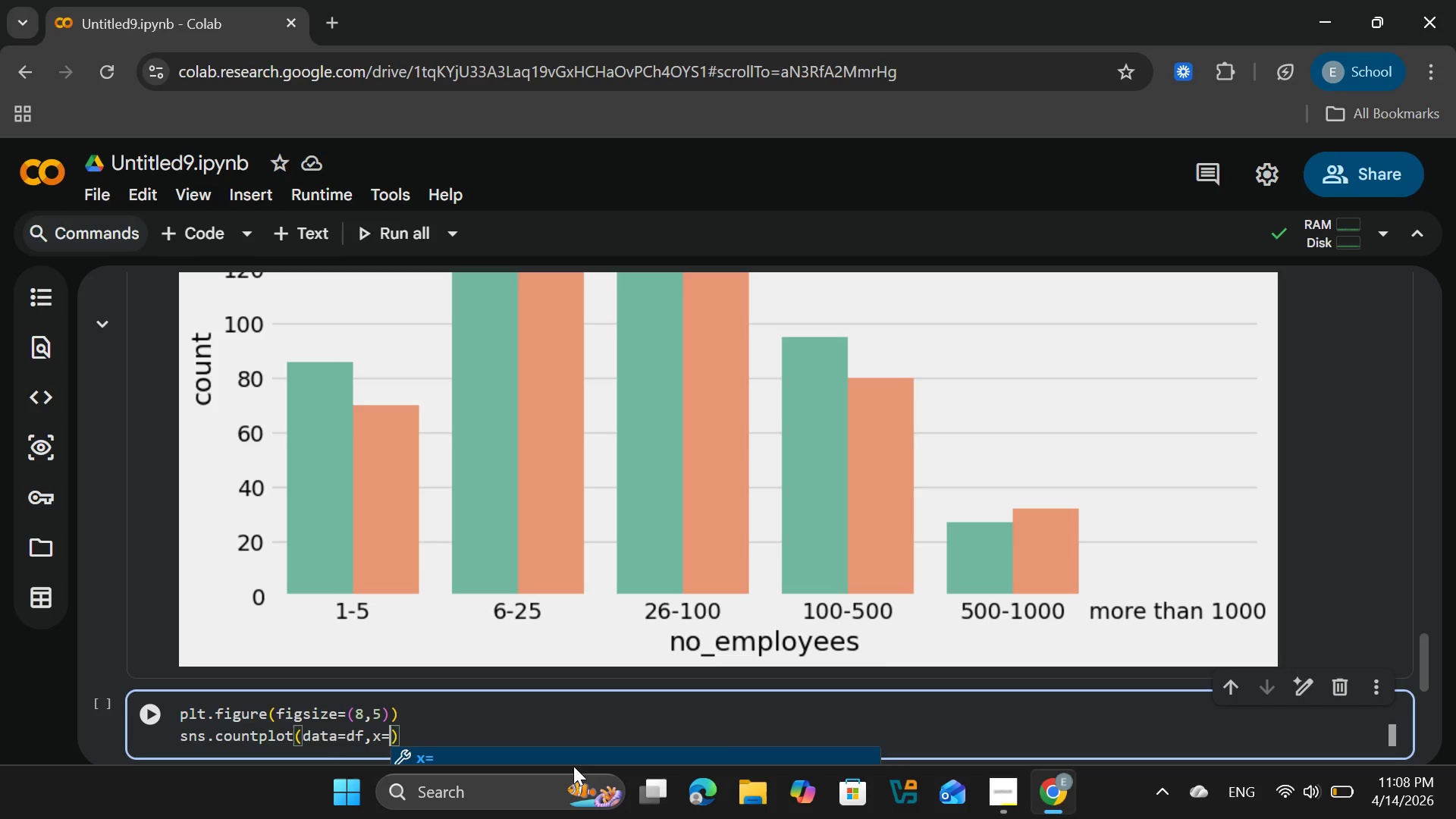 
key(Enter)
 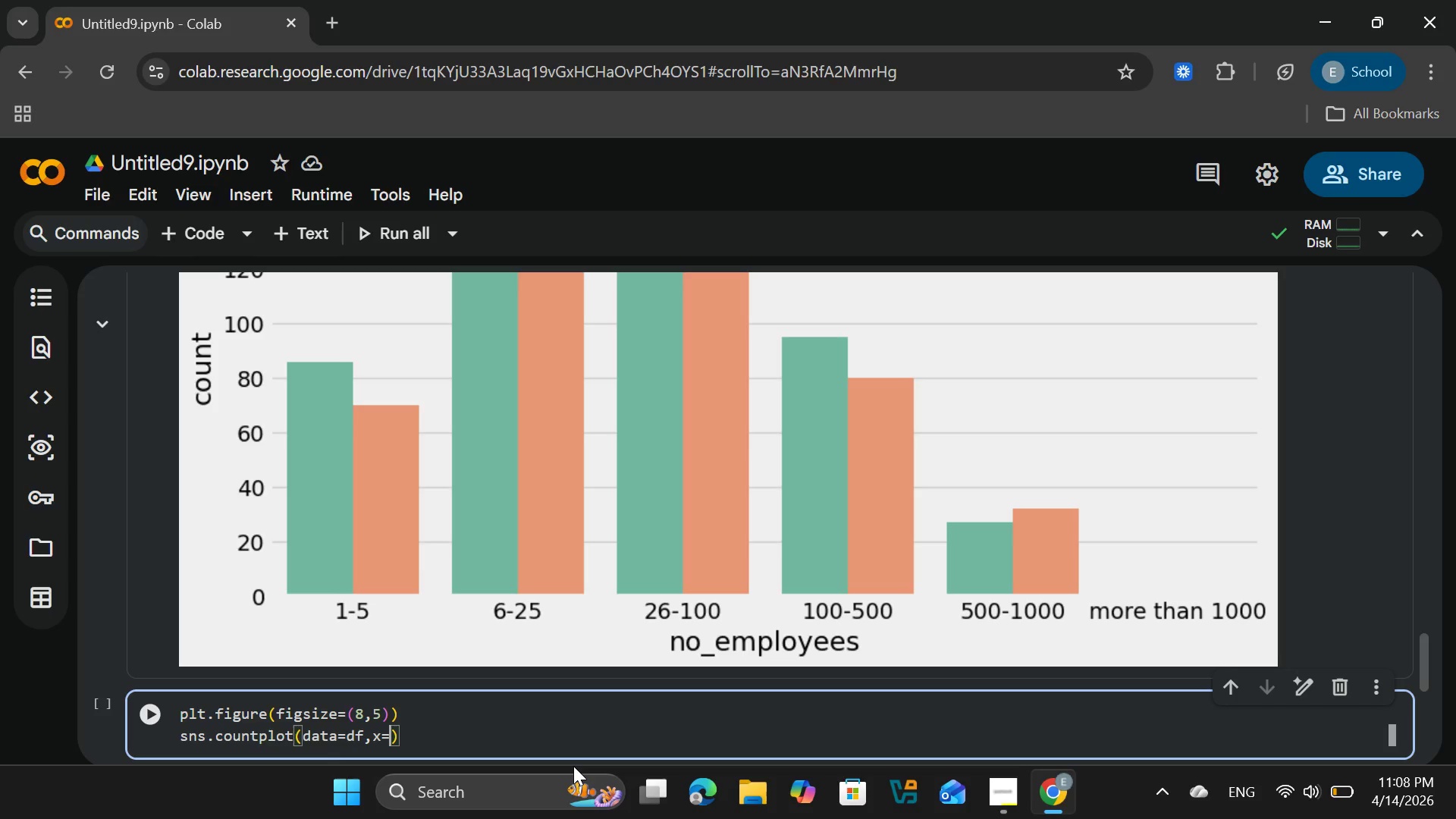 
wait(7.98)
 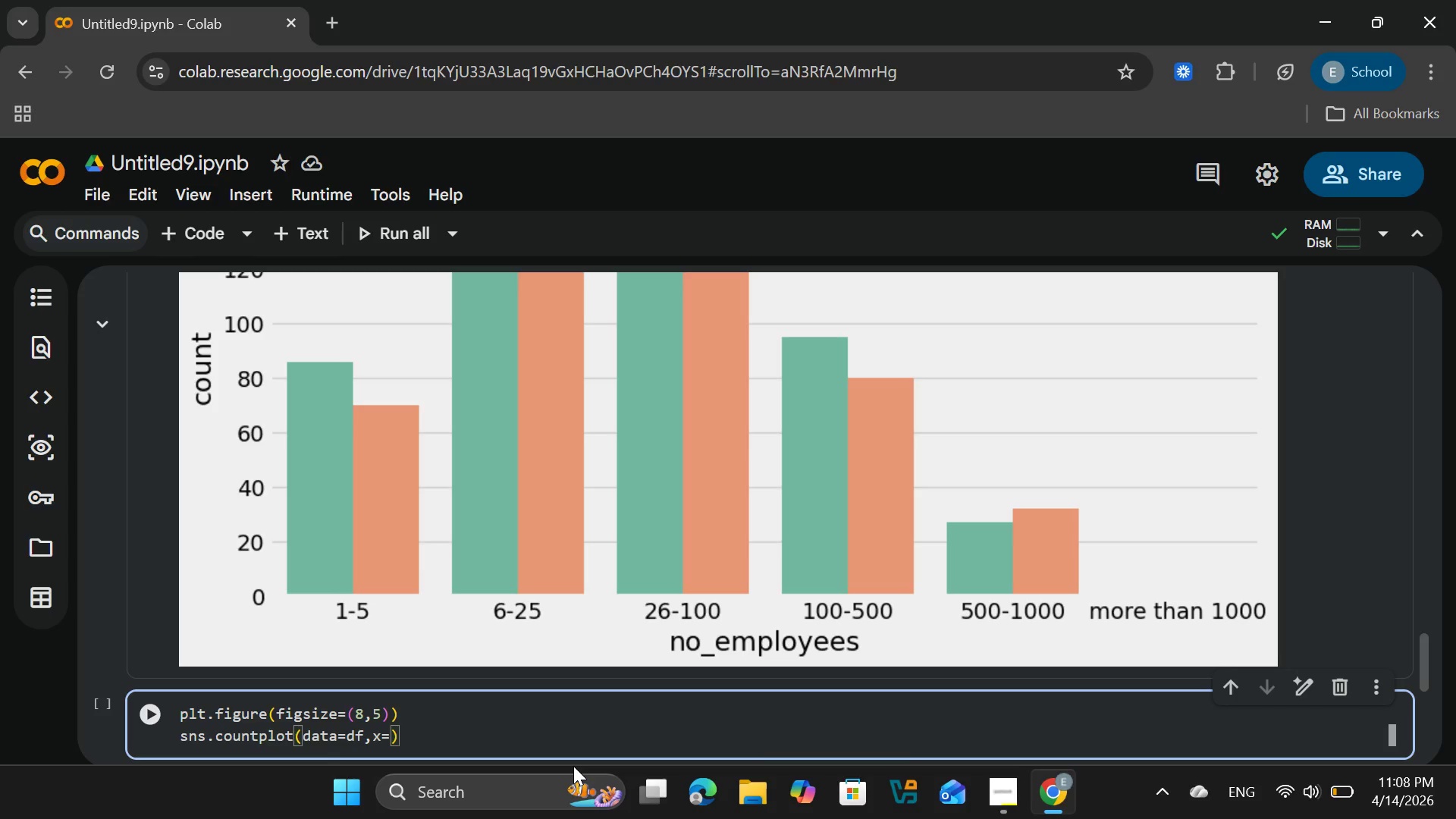 
type("benefits)
 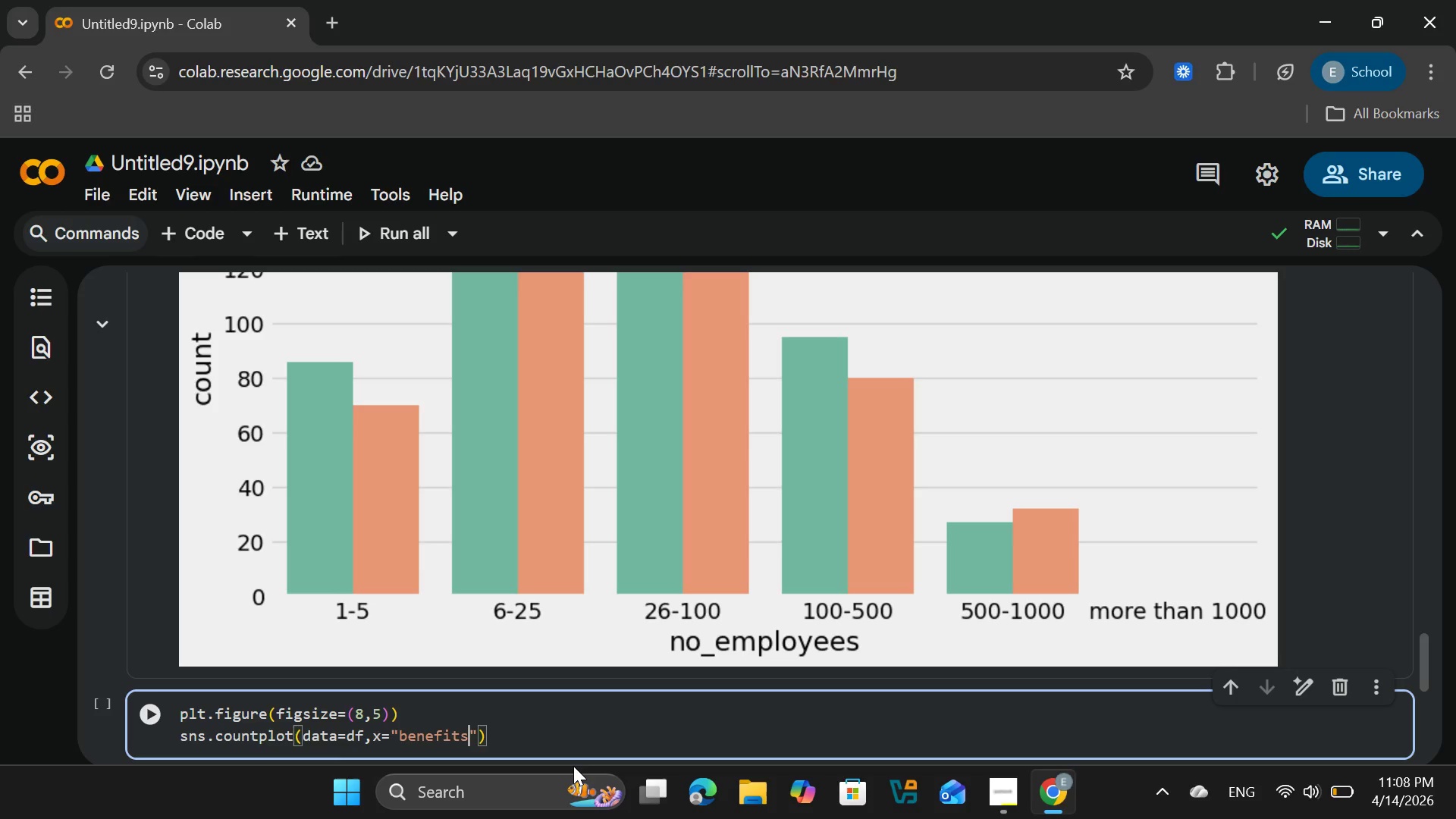 
wait(11.89)
 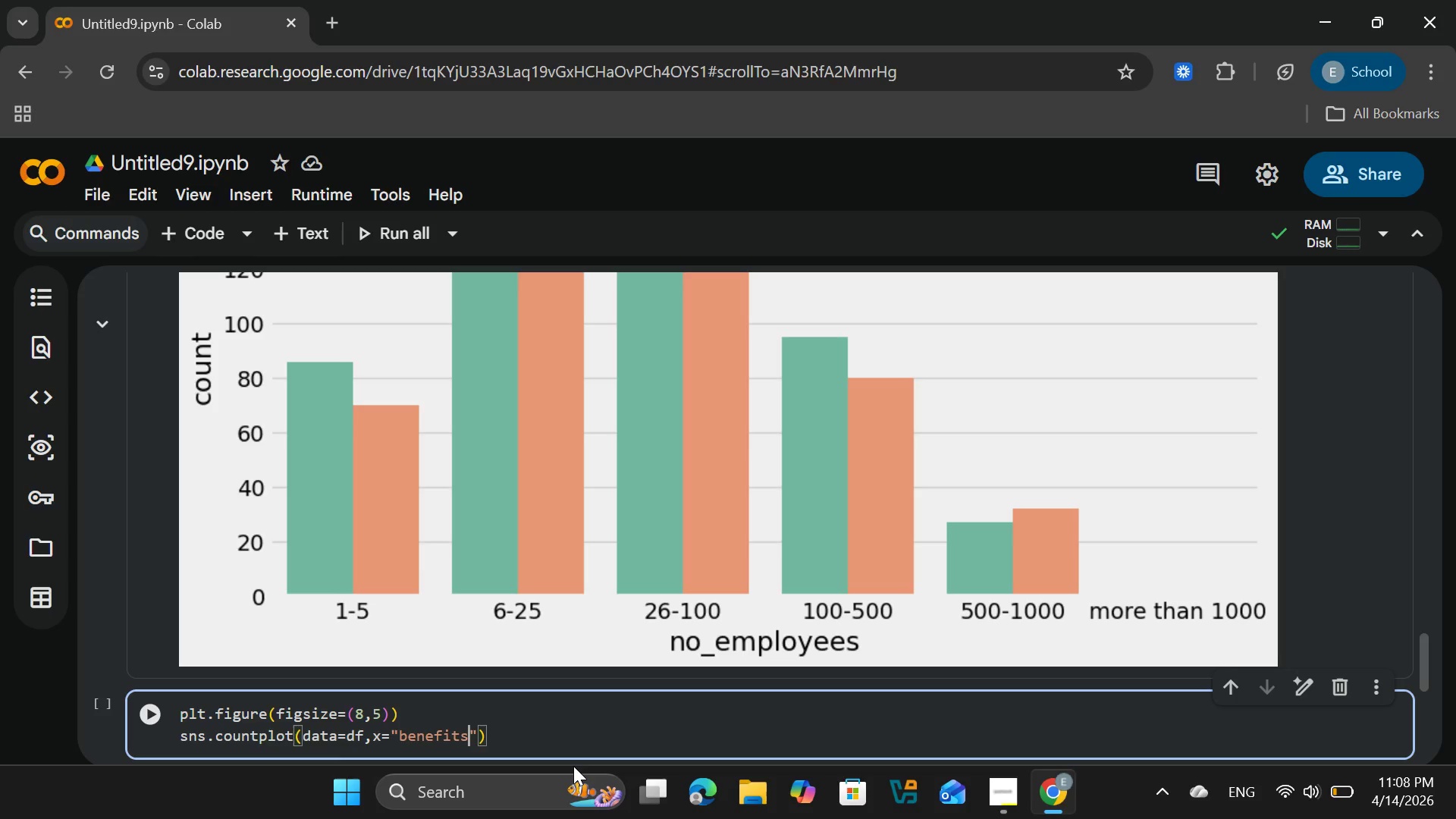 
key(ArrowRight)
 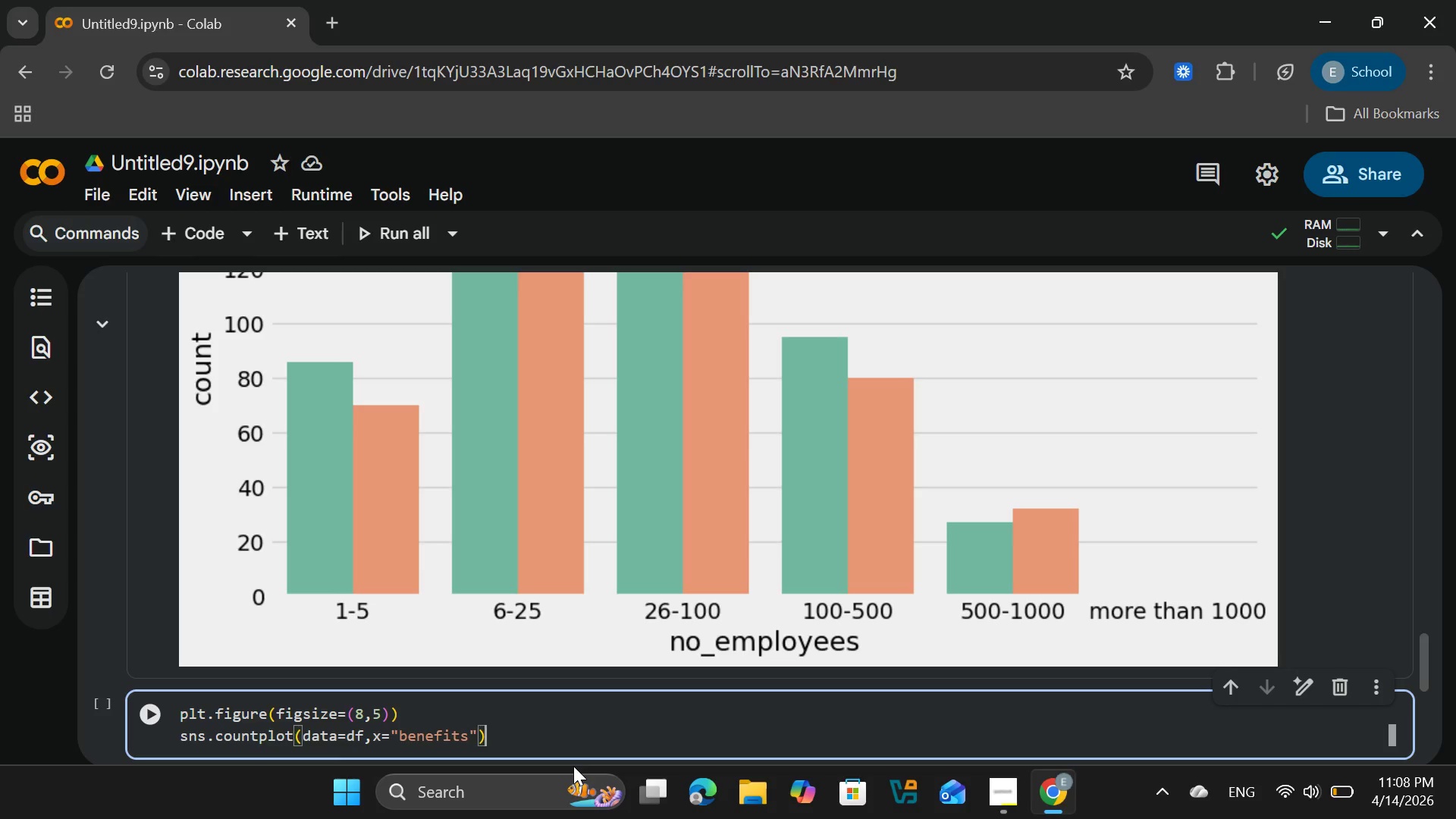 
key(ArrowRight)
 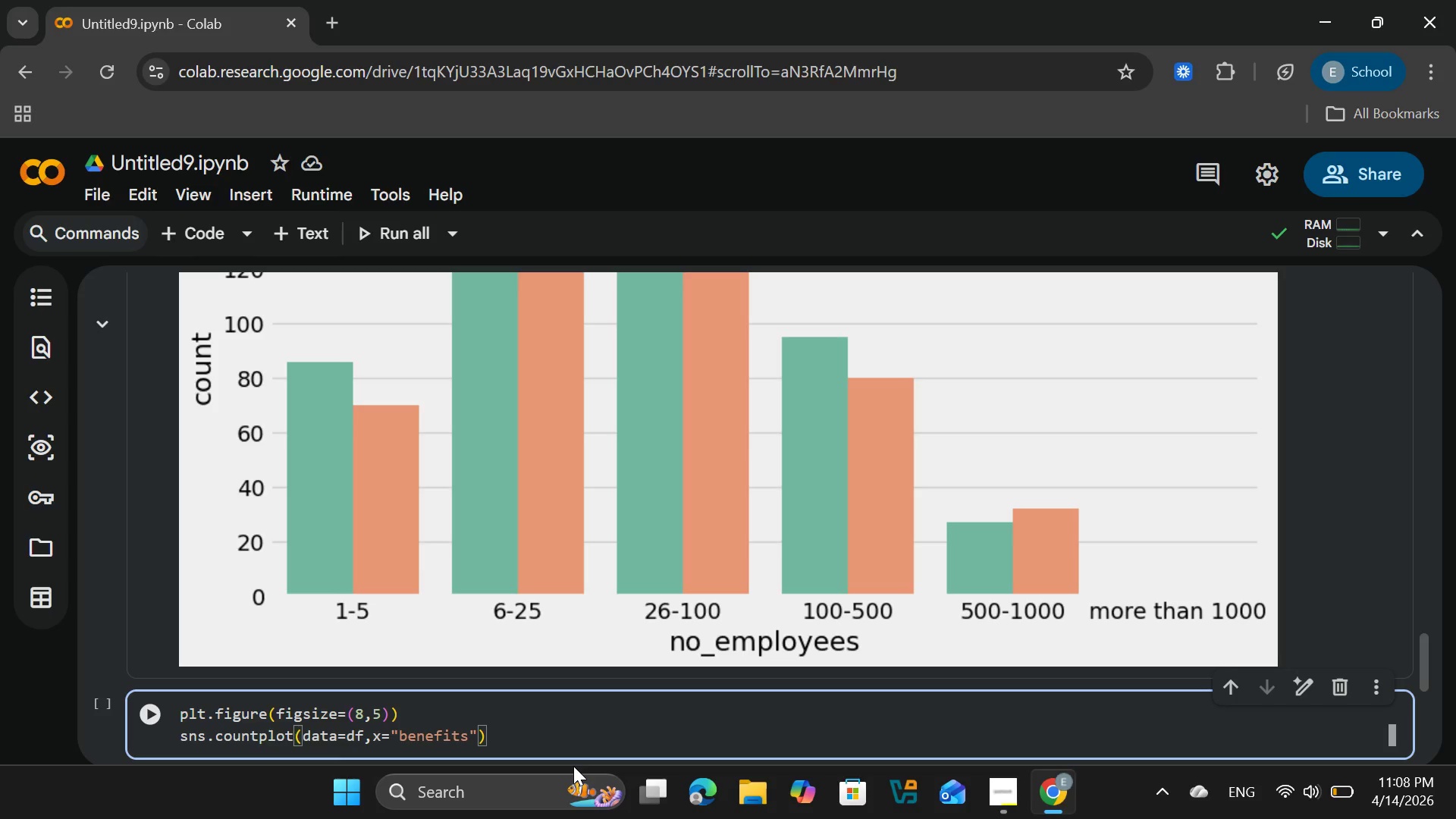 
wait(9.61)
 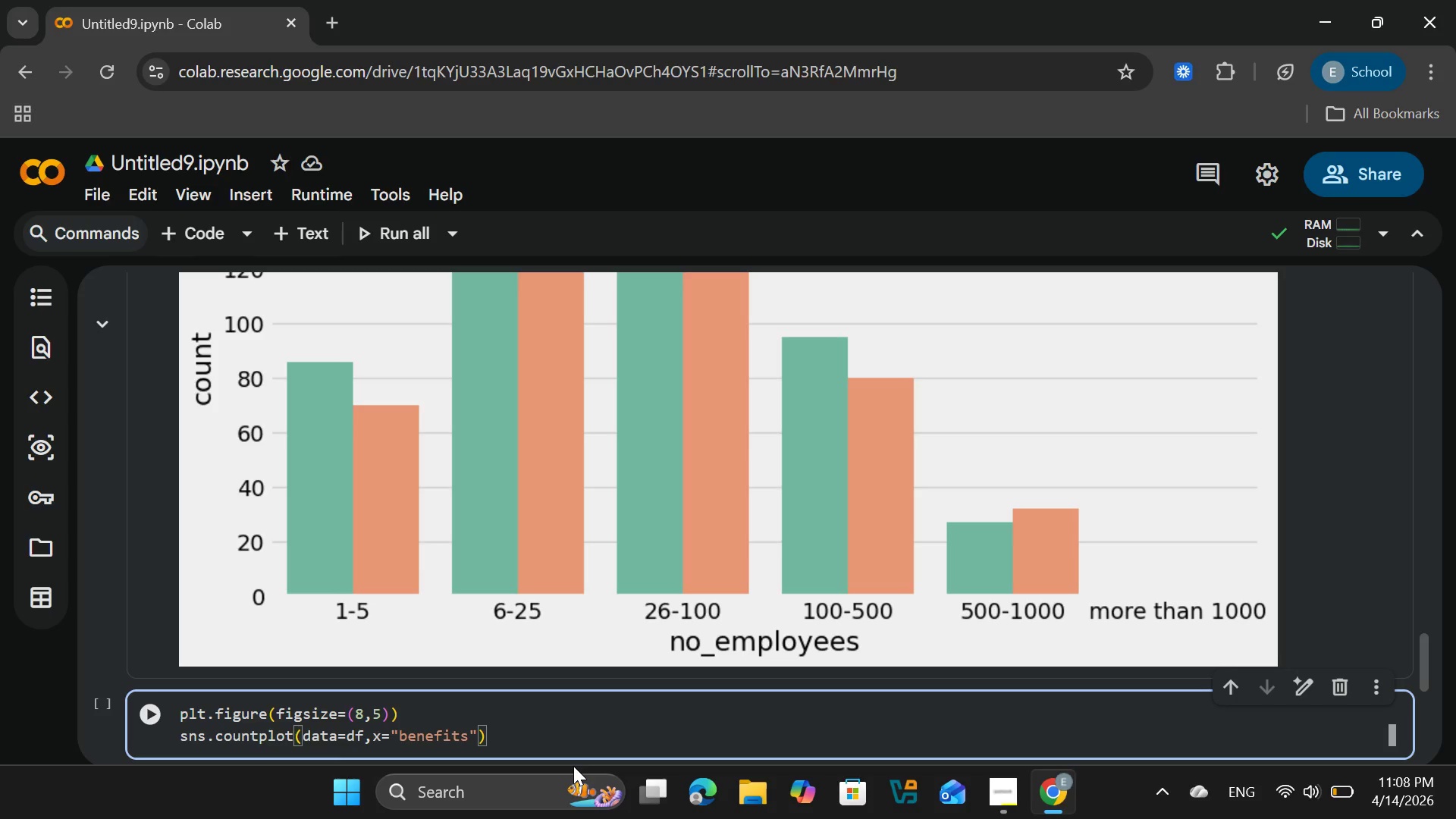 
left_click([476, 738])
 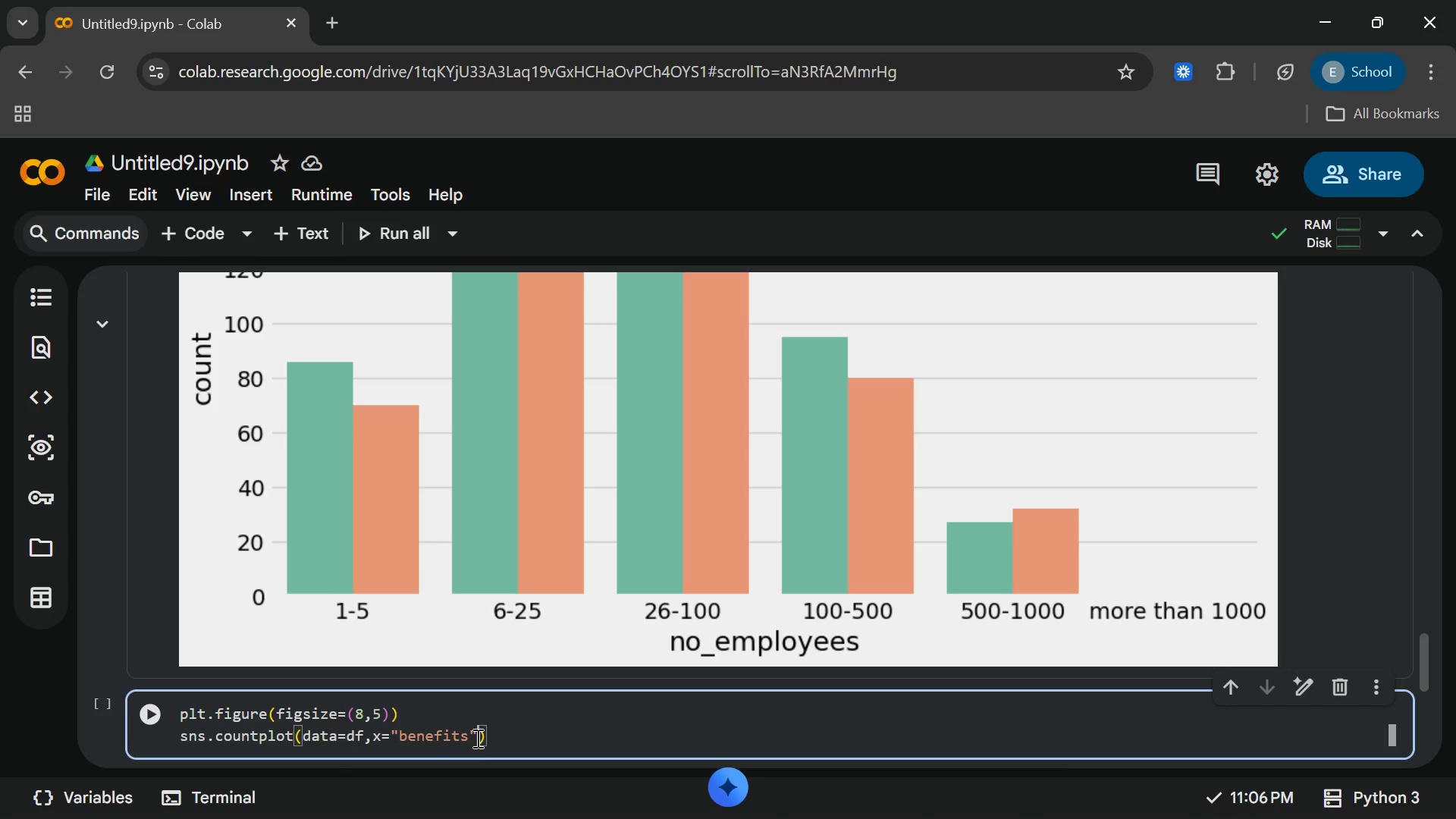 
type(,hue="trea)
key(Backspace)
type(tment)
 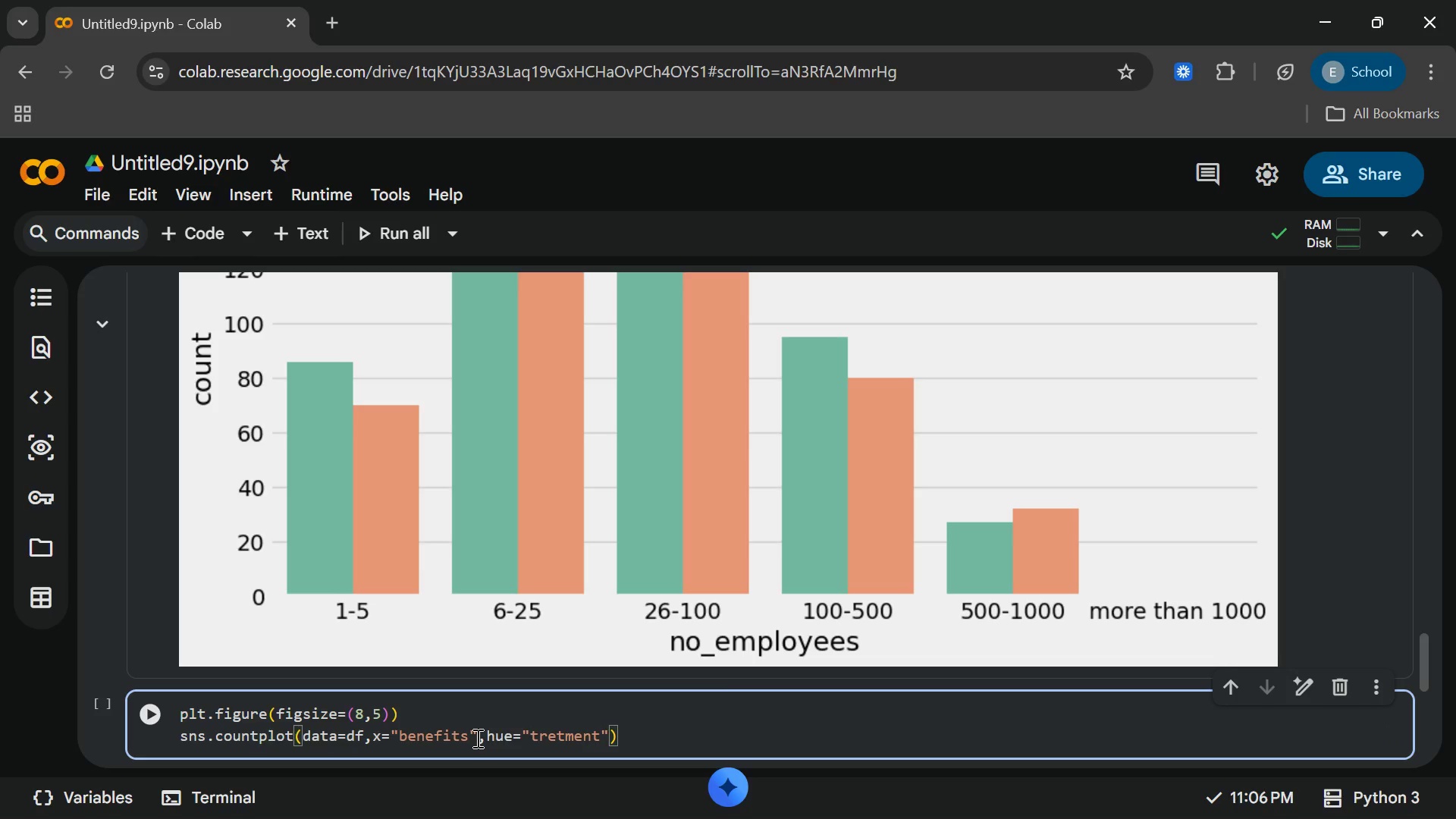 
key(ArrowRight)
 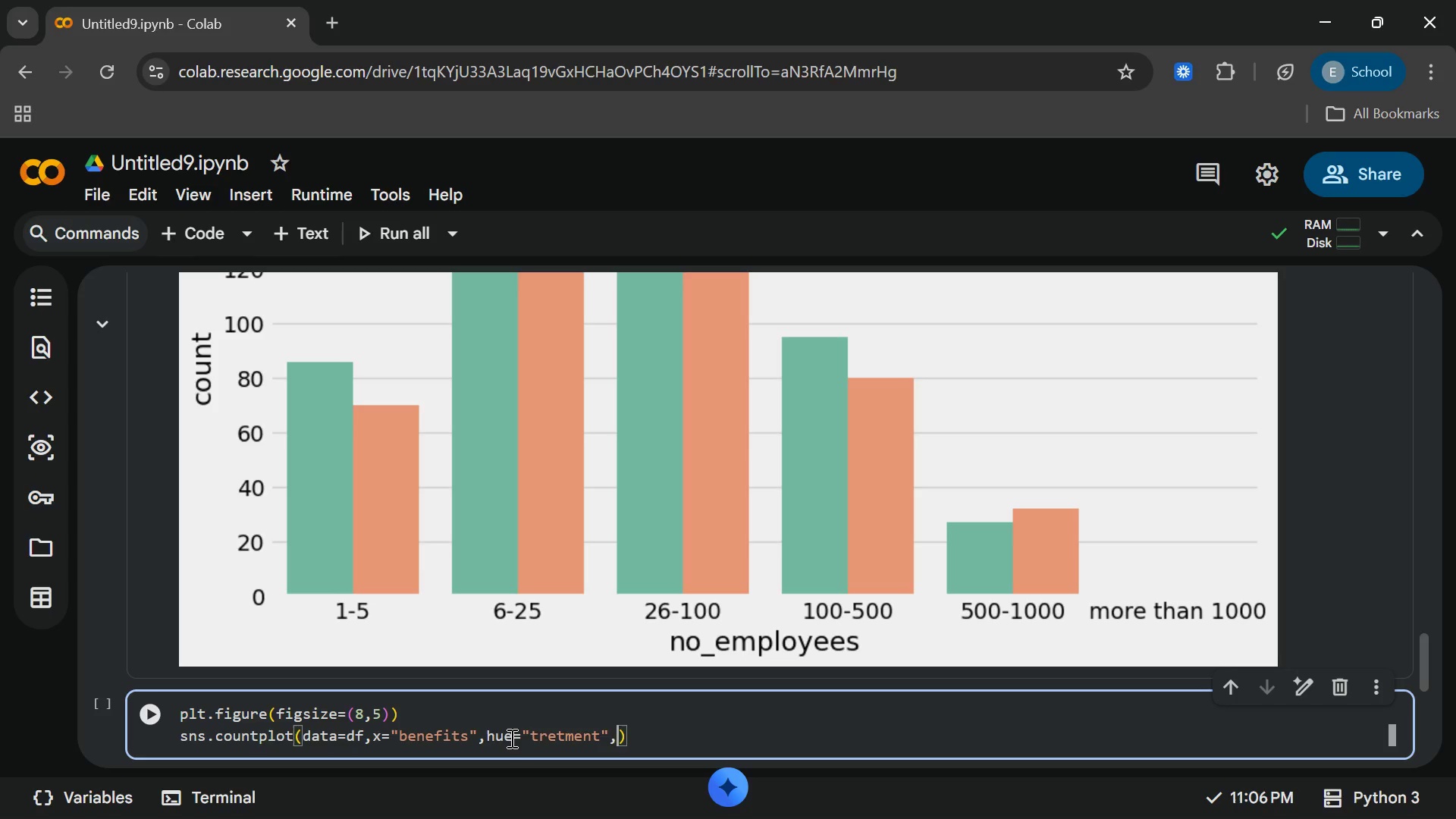 
key(Comma)
 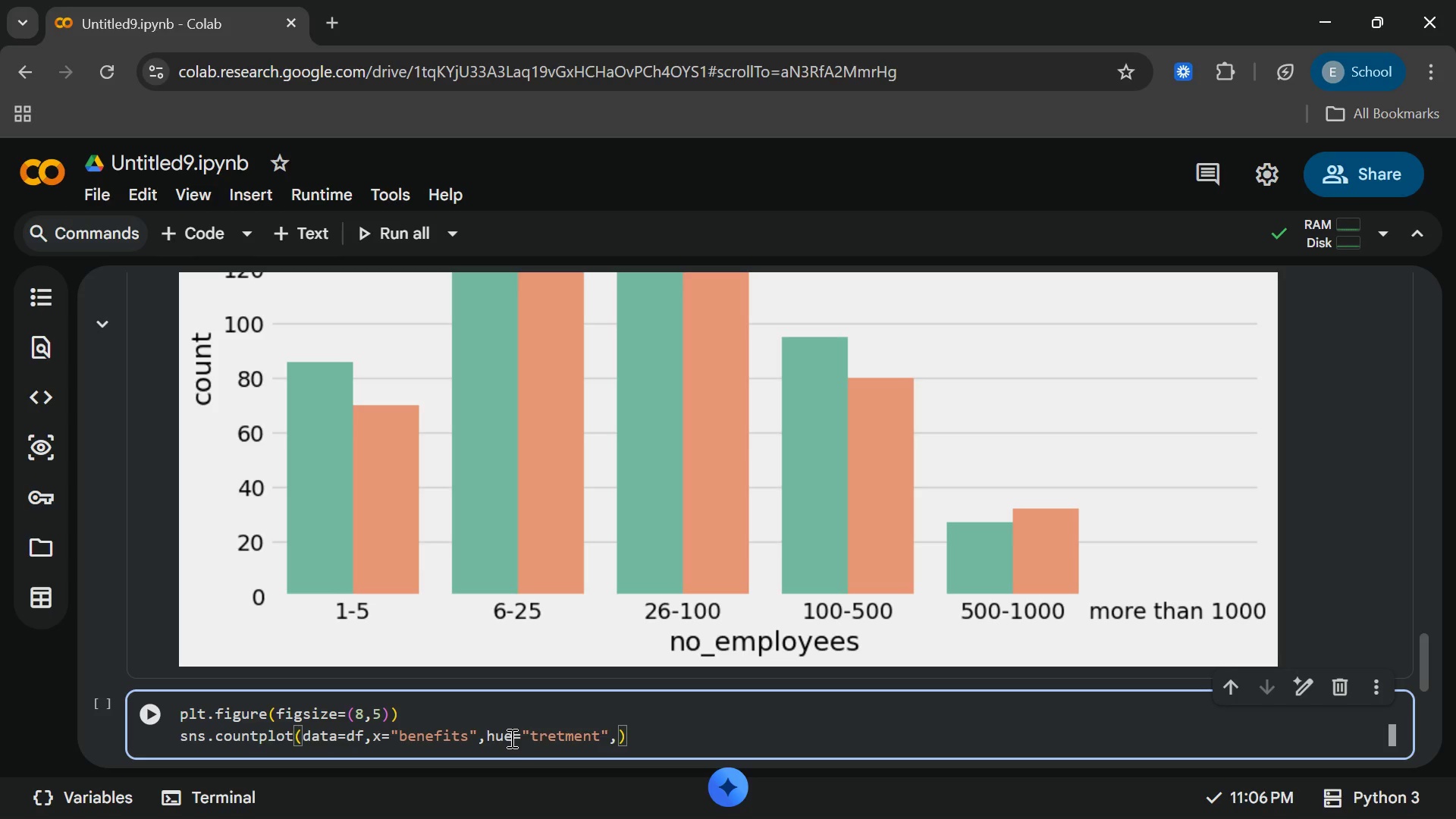 
type(pal)
 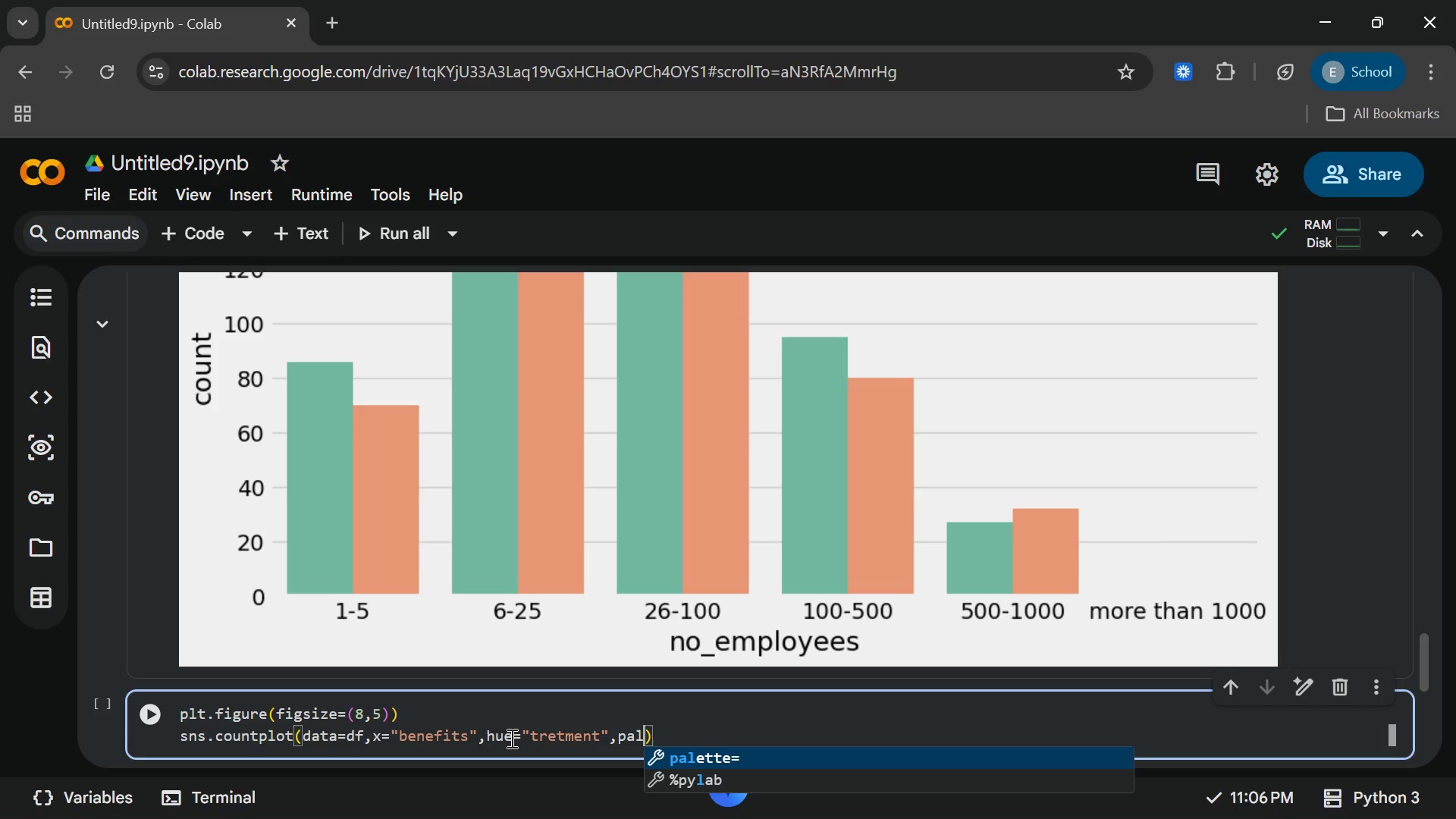 
key(Enter)
 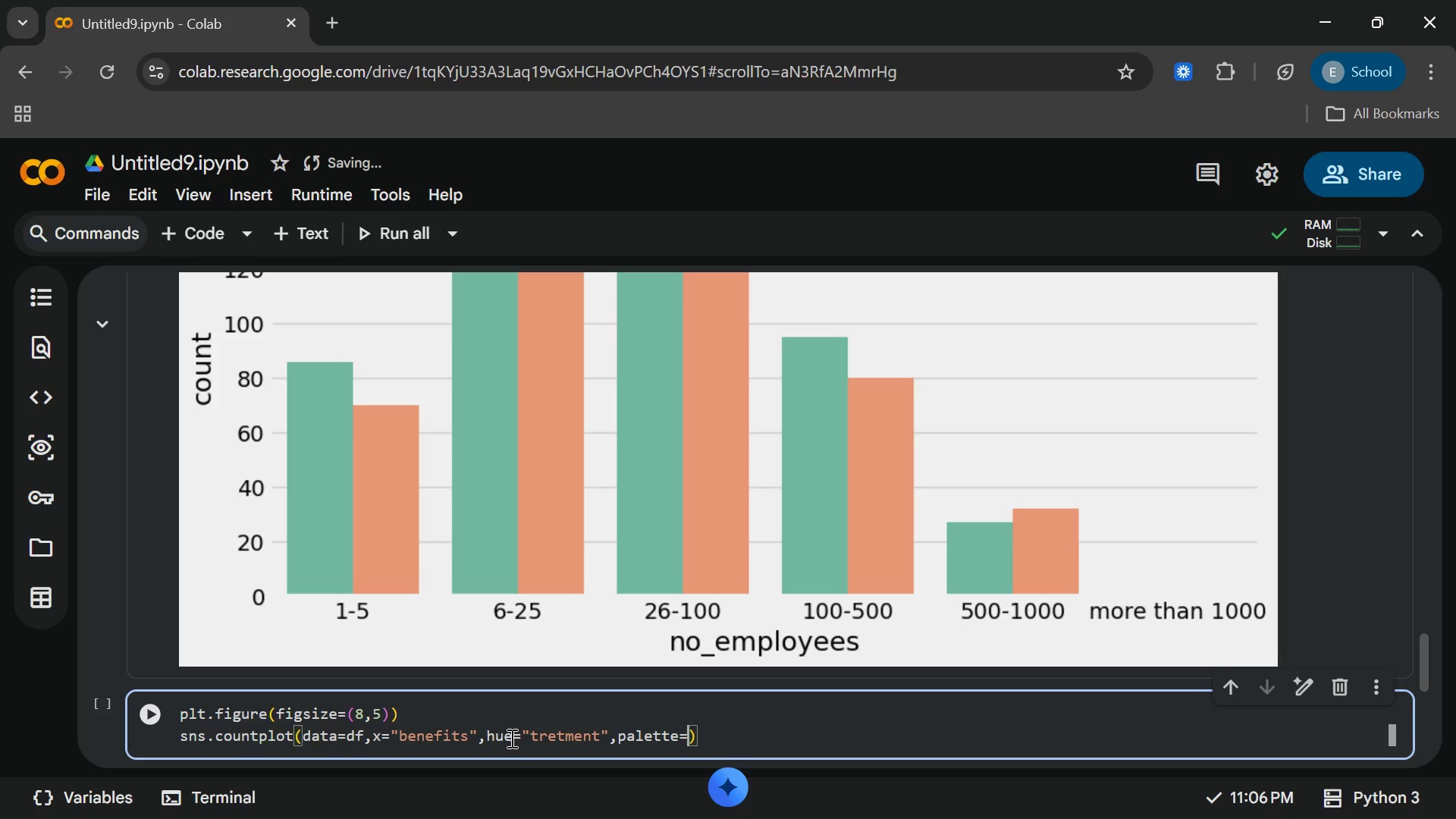 
wait(6.03)
 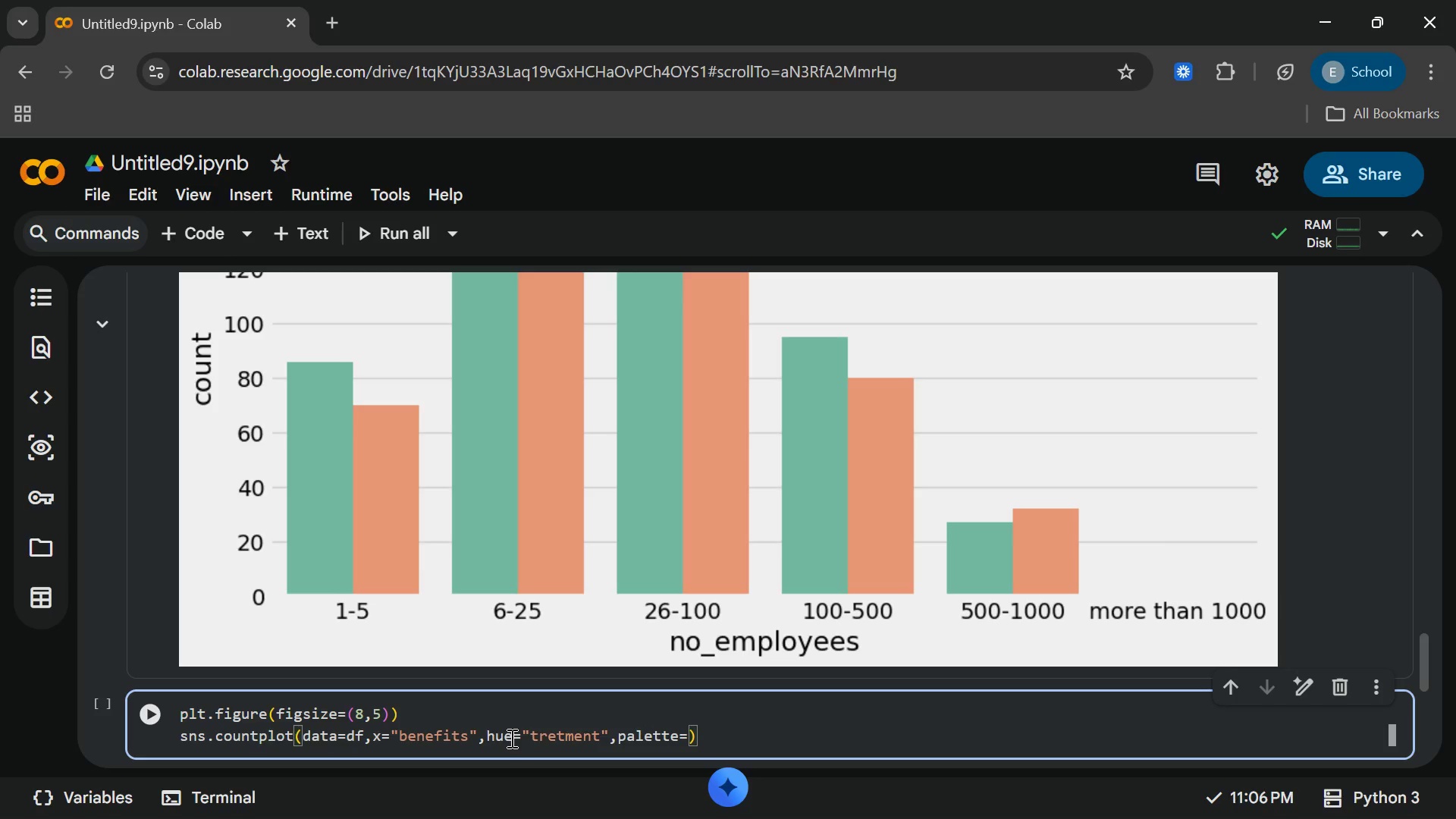 
type("set2)
 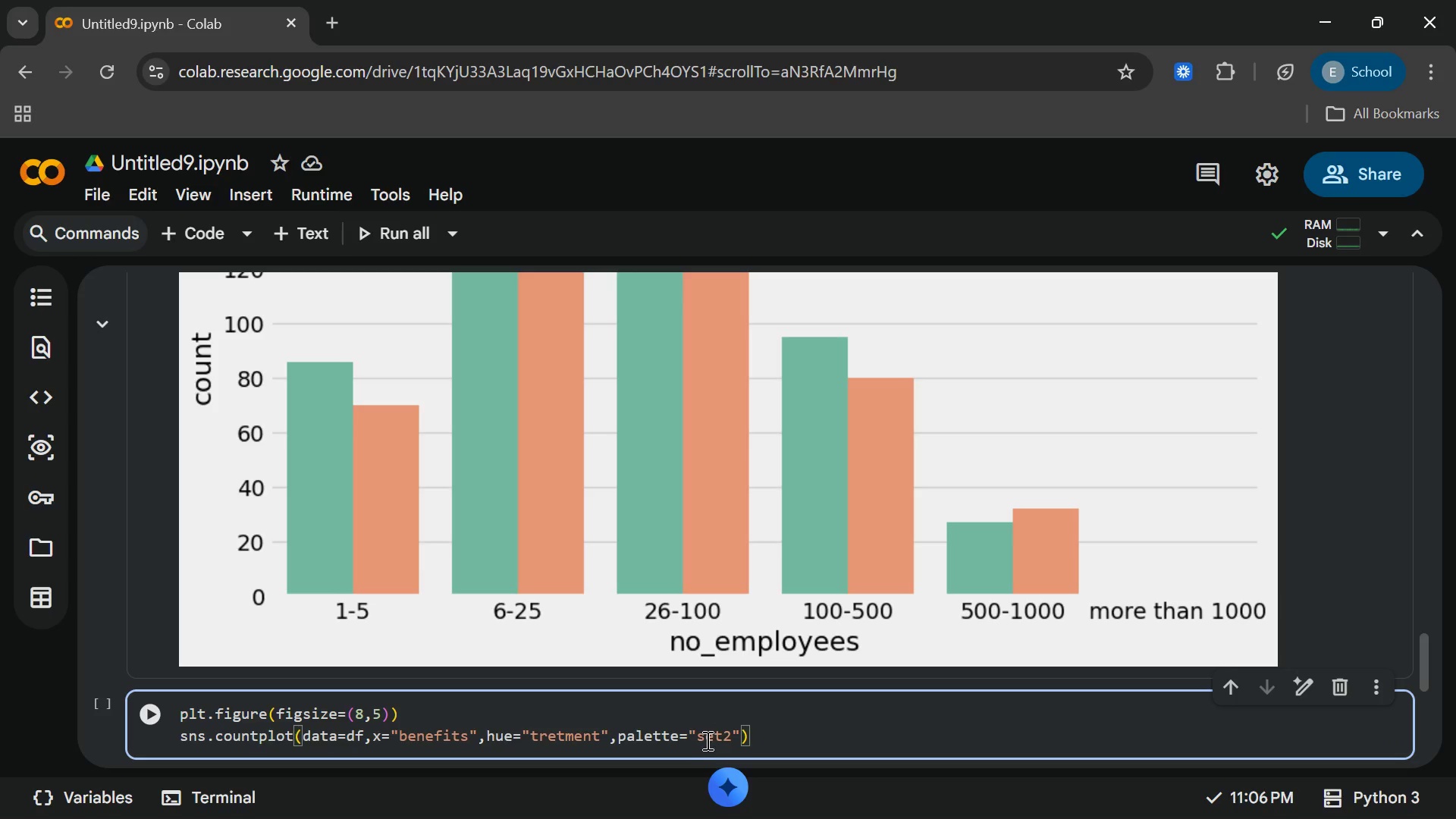 
left_click([707, 737])
 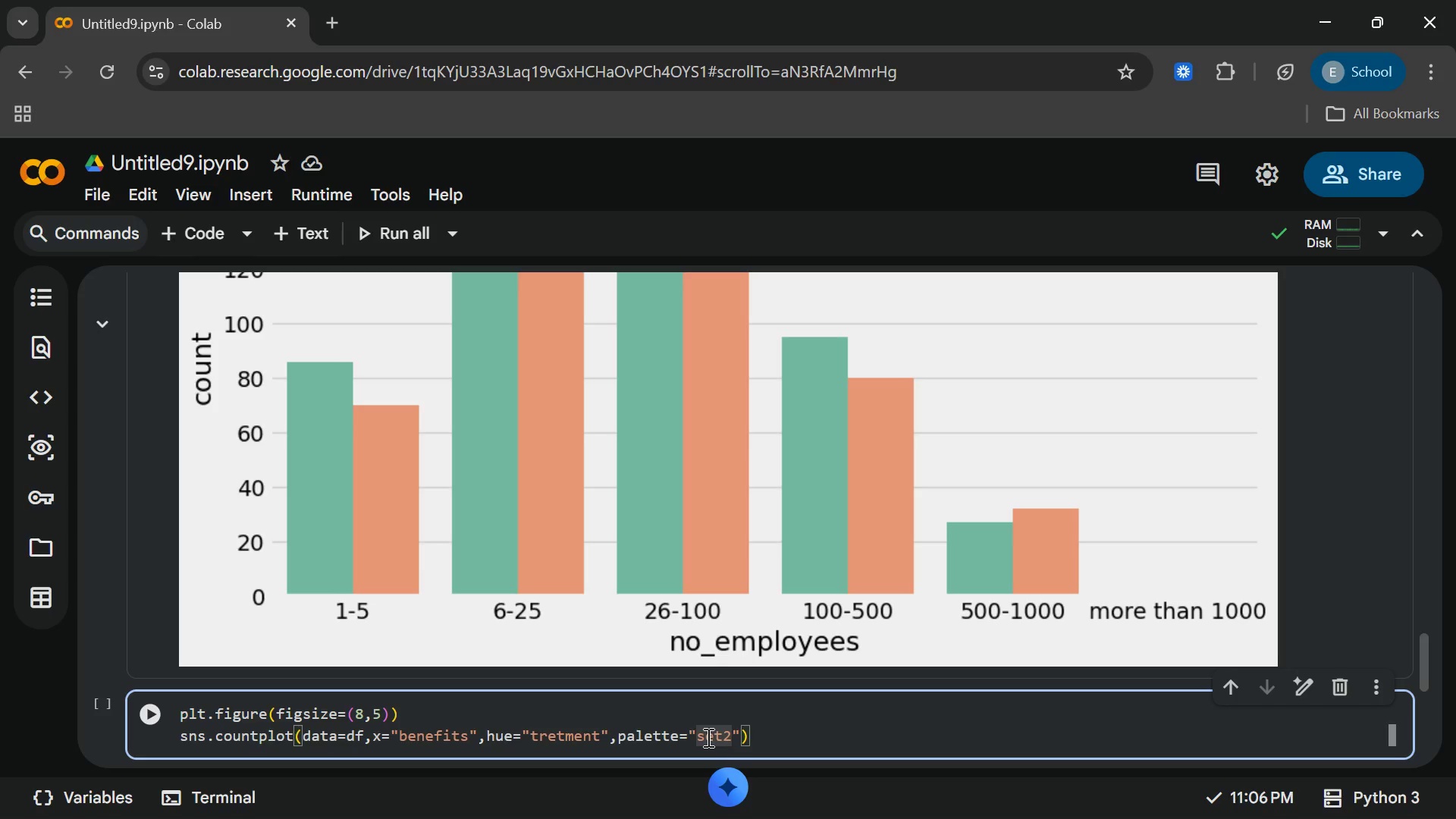 
key(Backspace)
 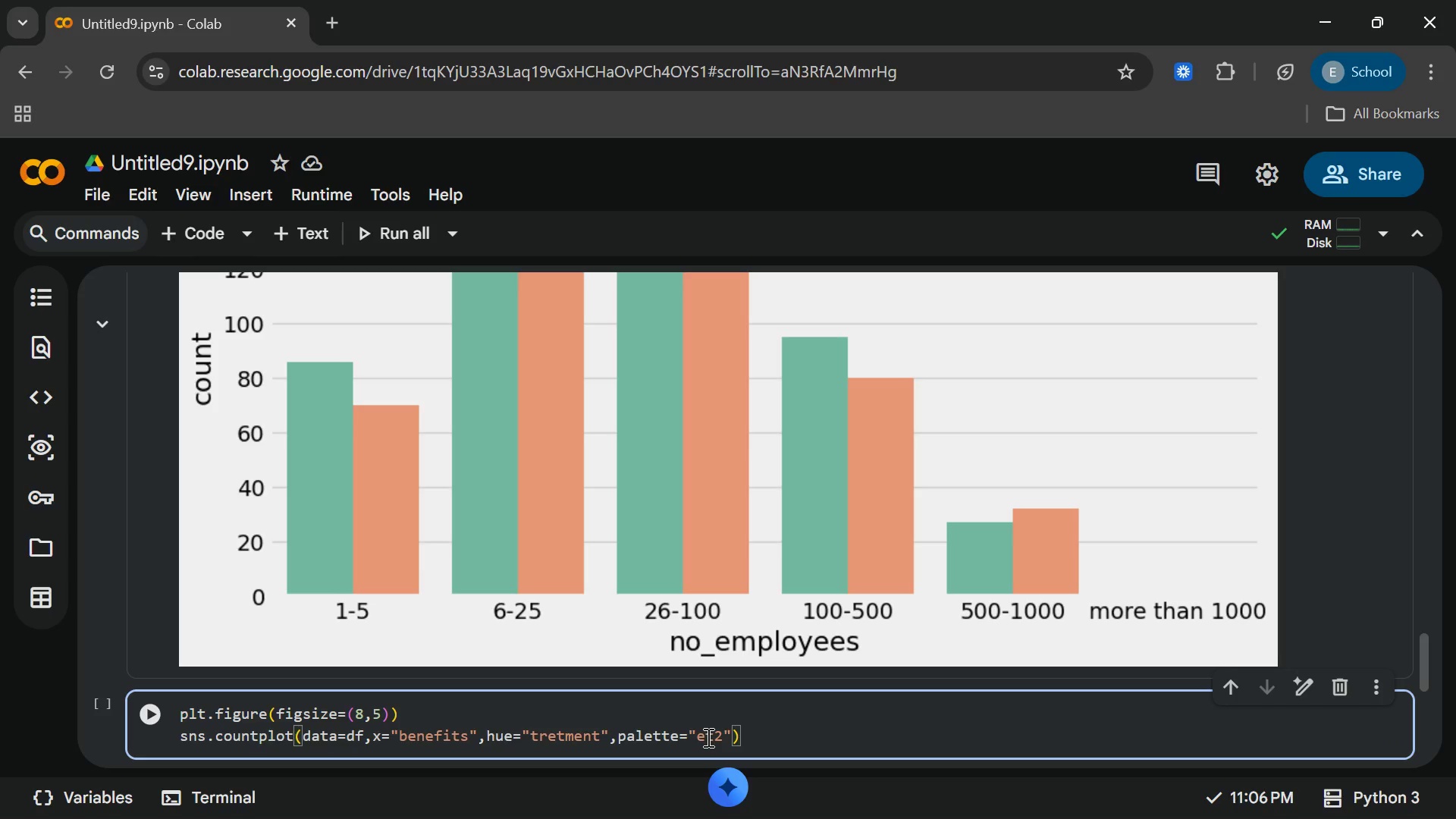 
key(Shift+S)
 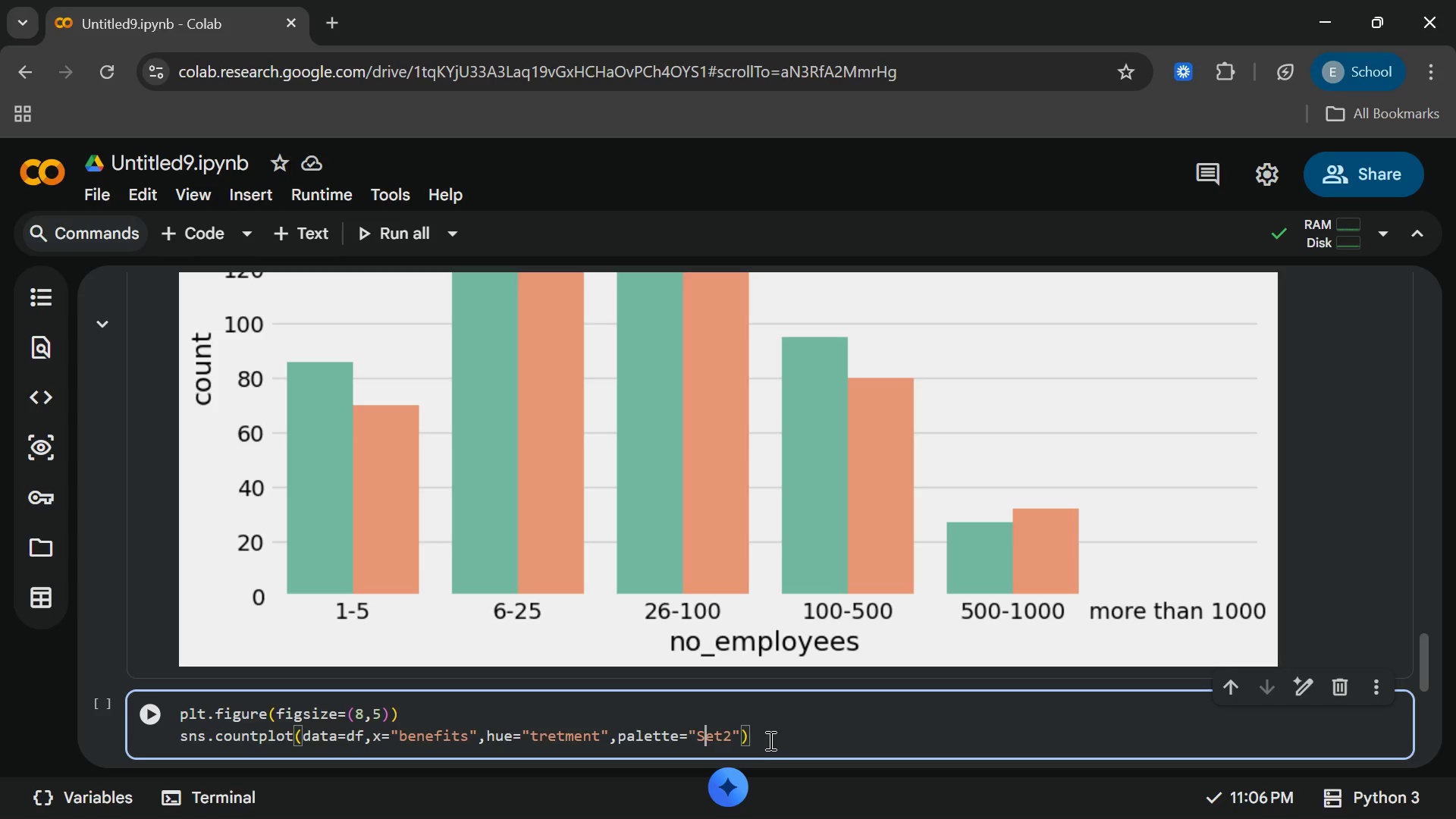 
left_click([769, 740])
 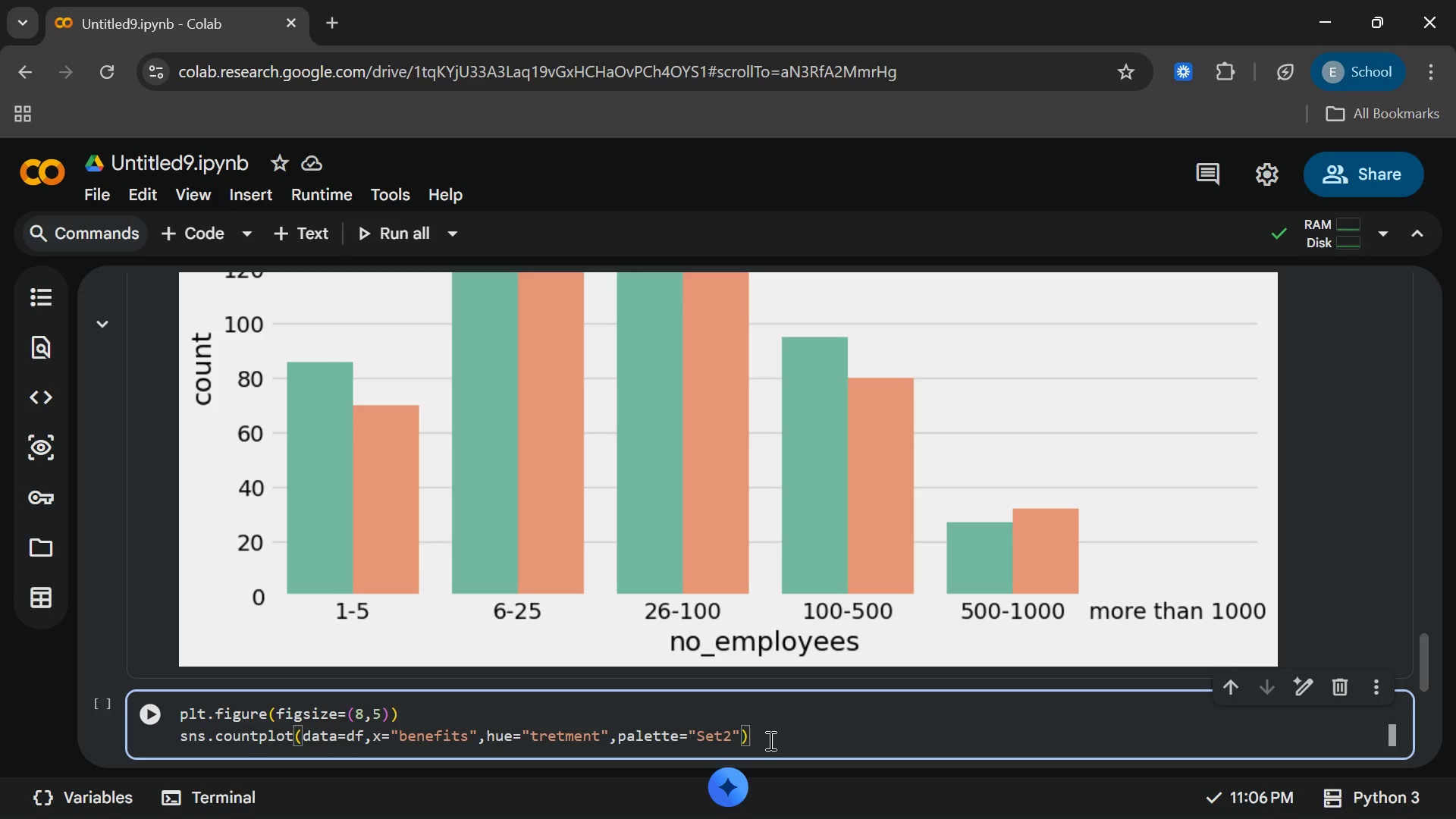 
key(Enter)
 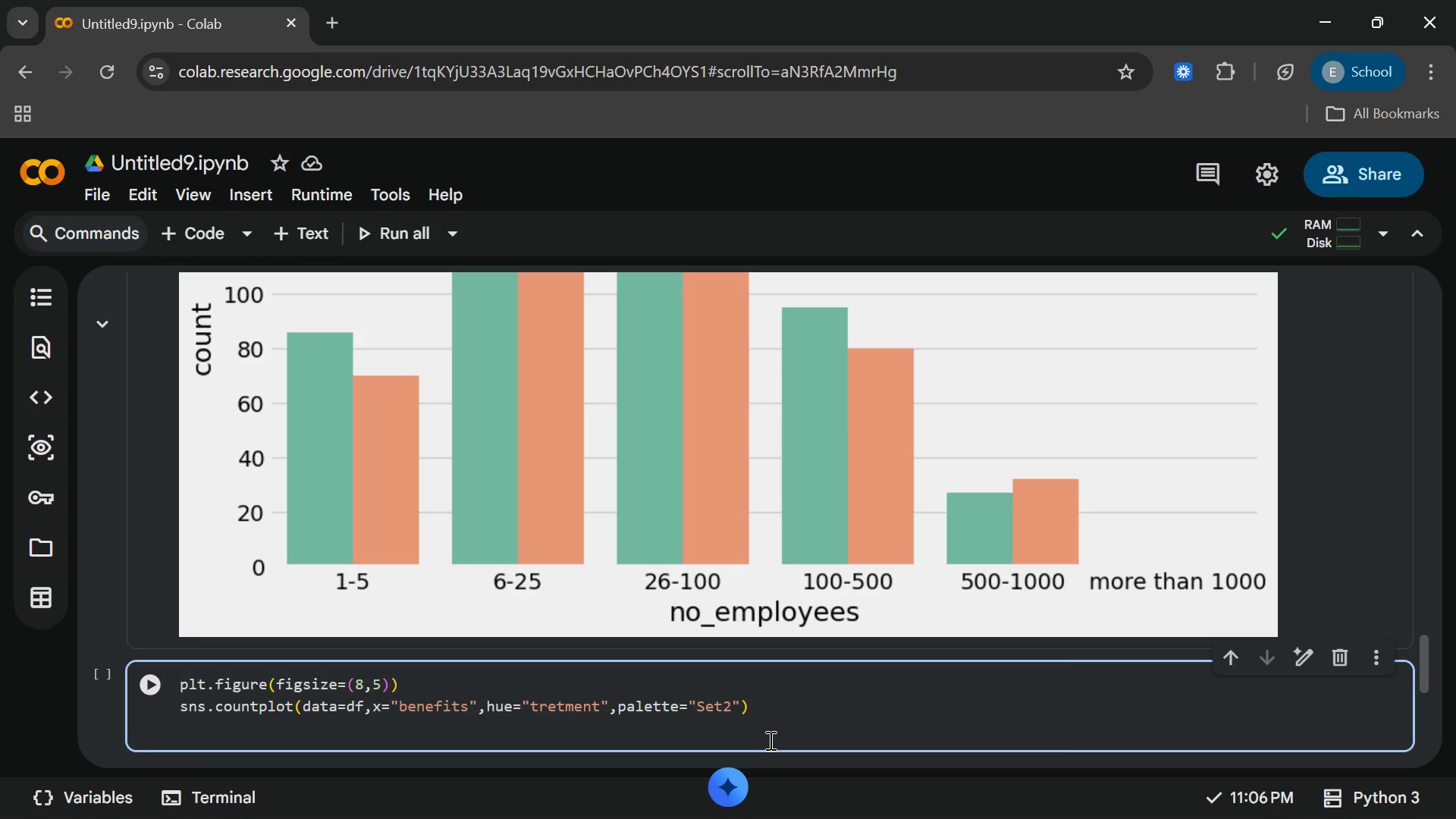 
type(ply)
key(Backspace)
 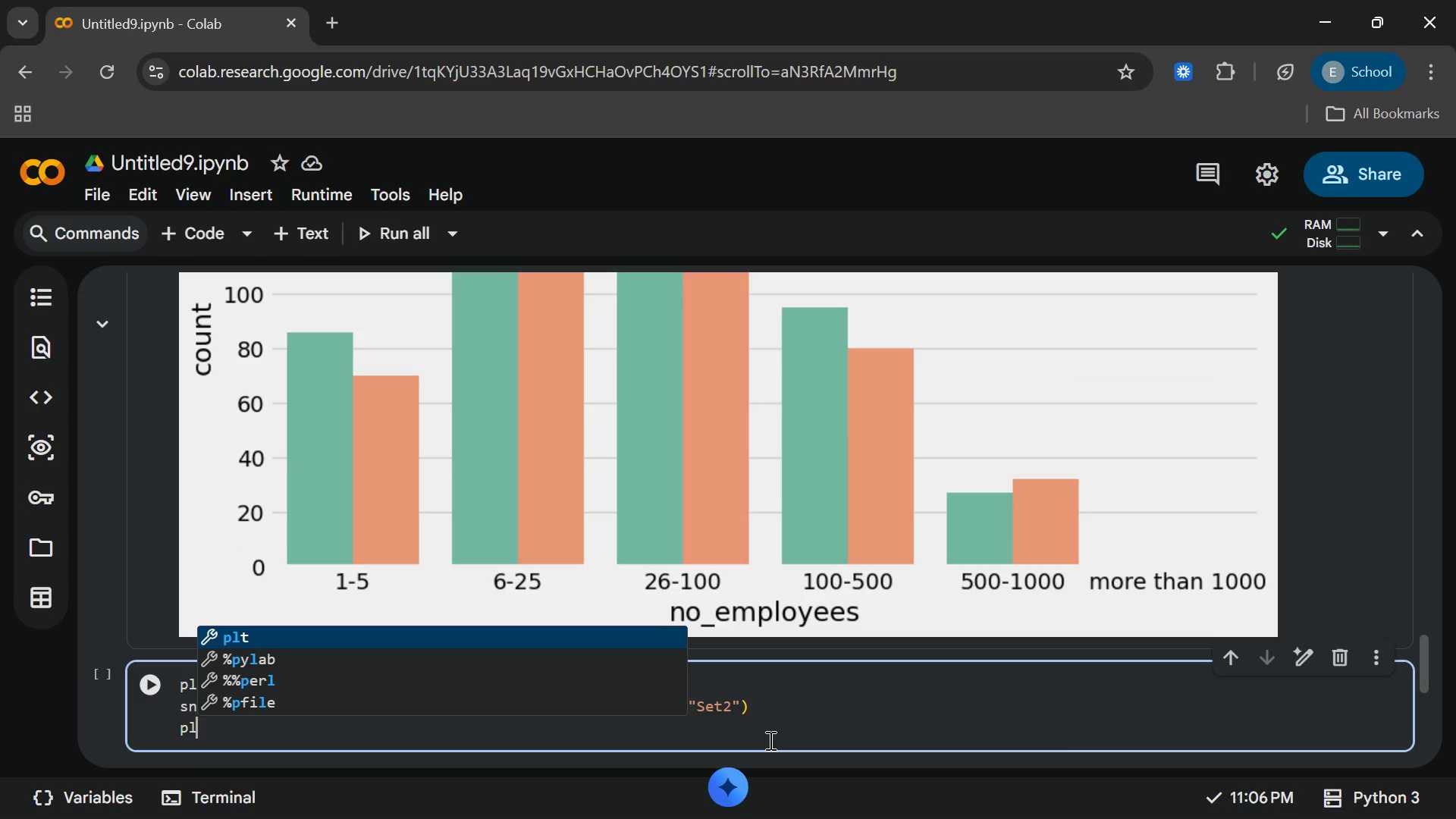 
key(Enter)
 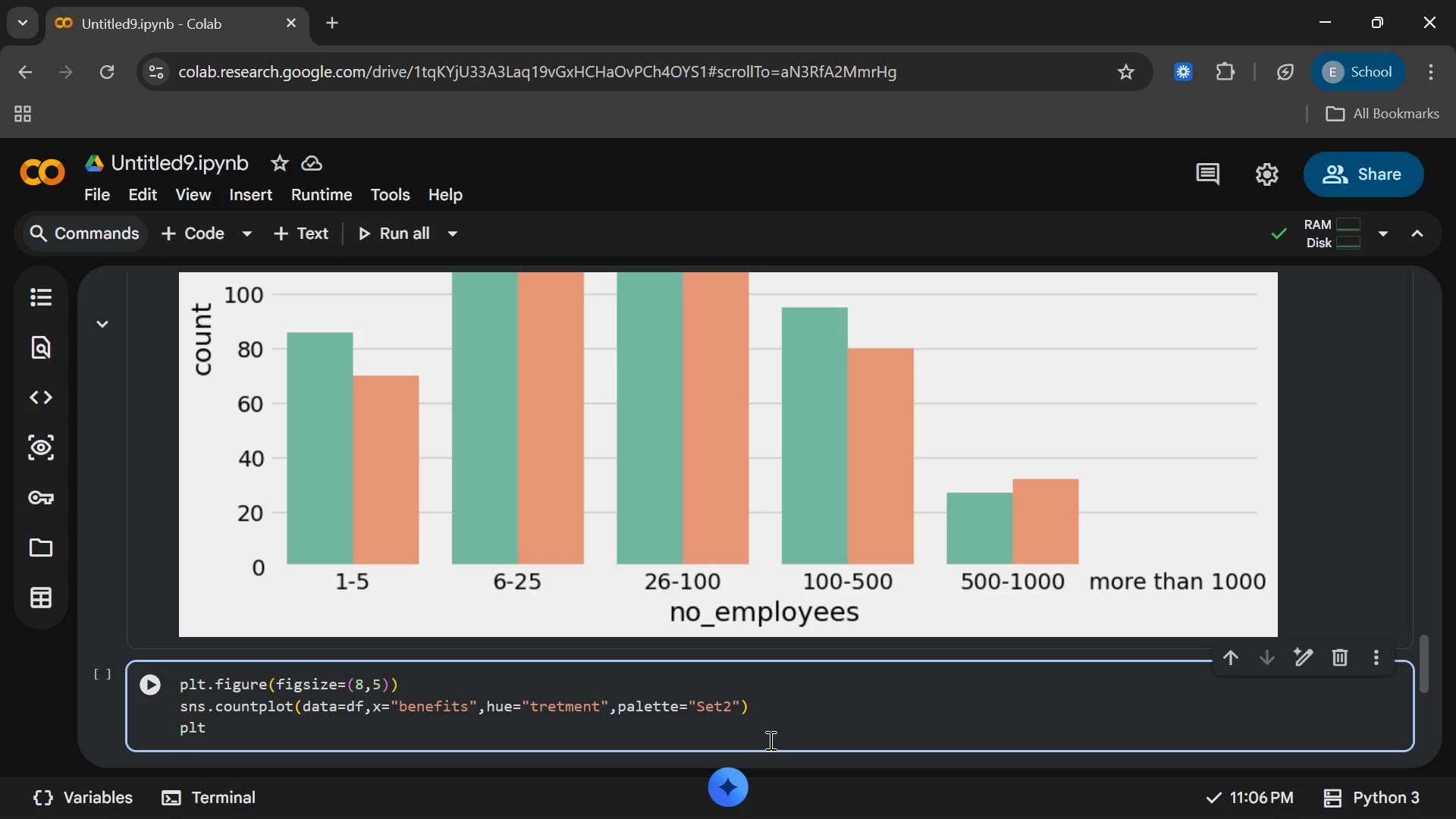 
key(Period)
 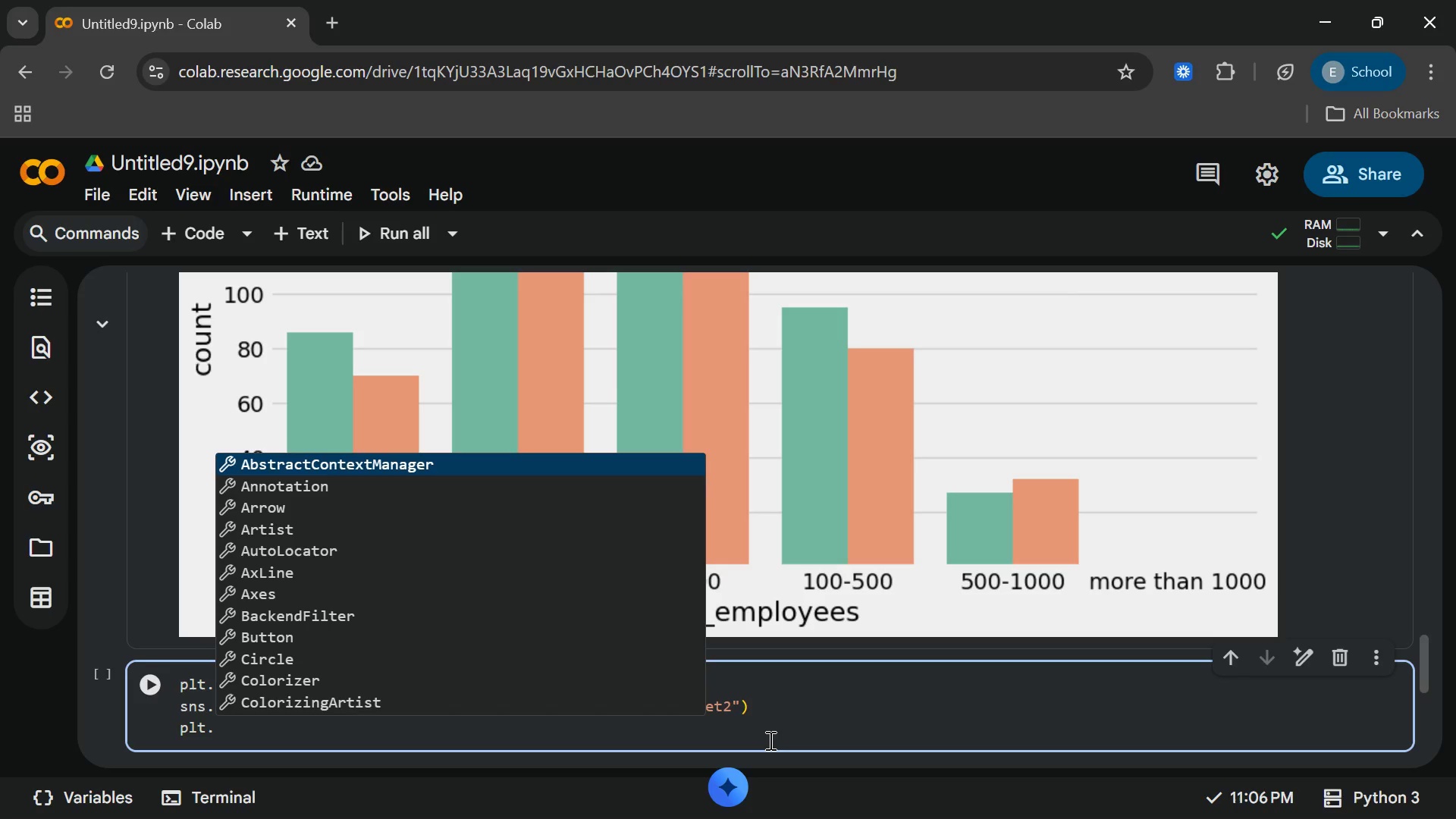 
type(tu)
key(Backspace)
 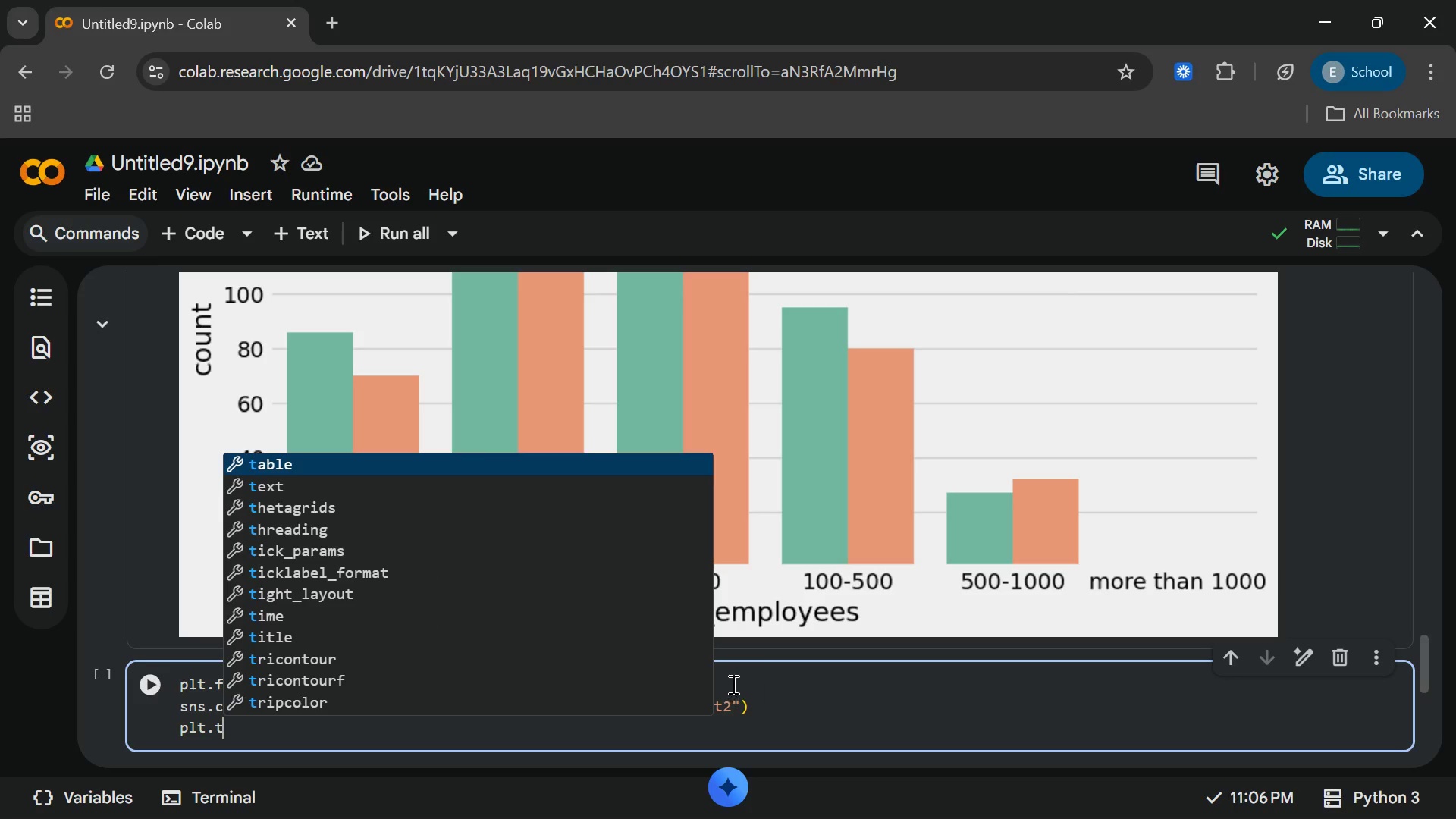 
left_click([365, 634])
 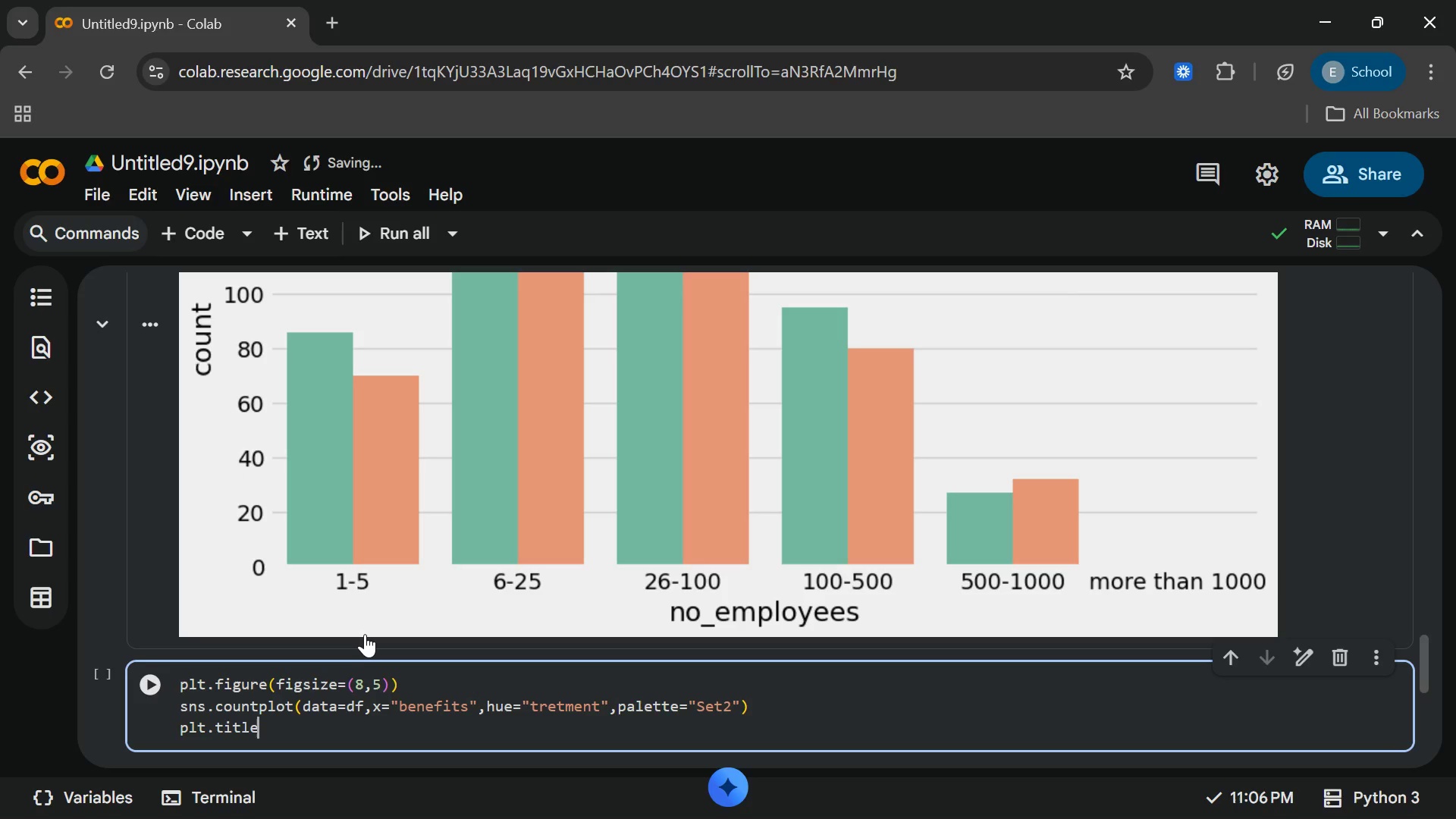 
wait(6.09)
 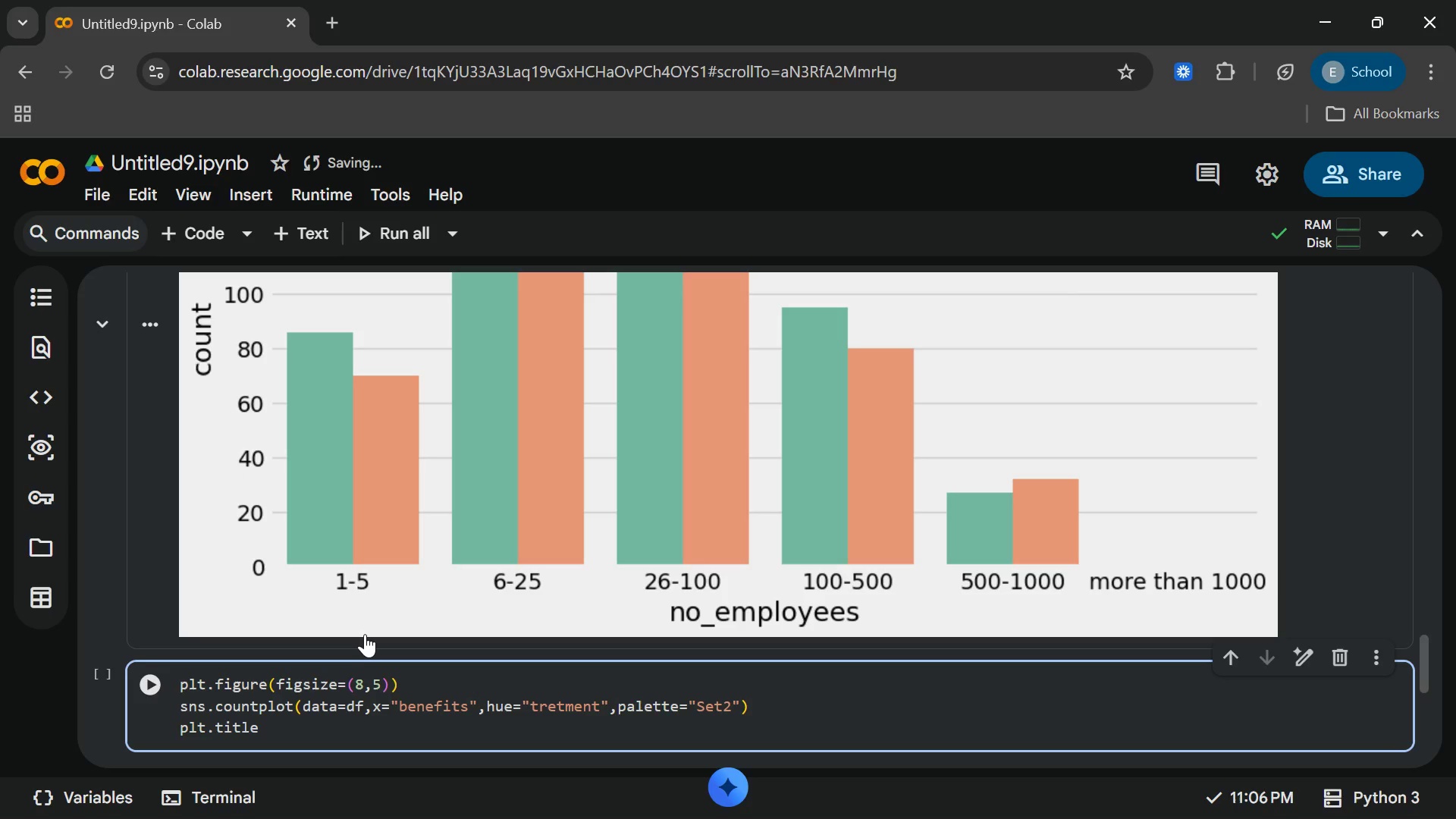 
type(("Gaoanlysis)
 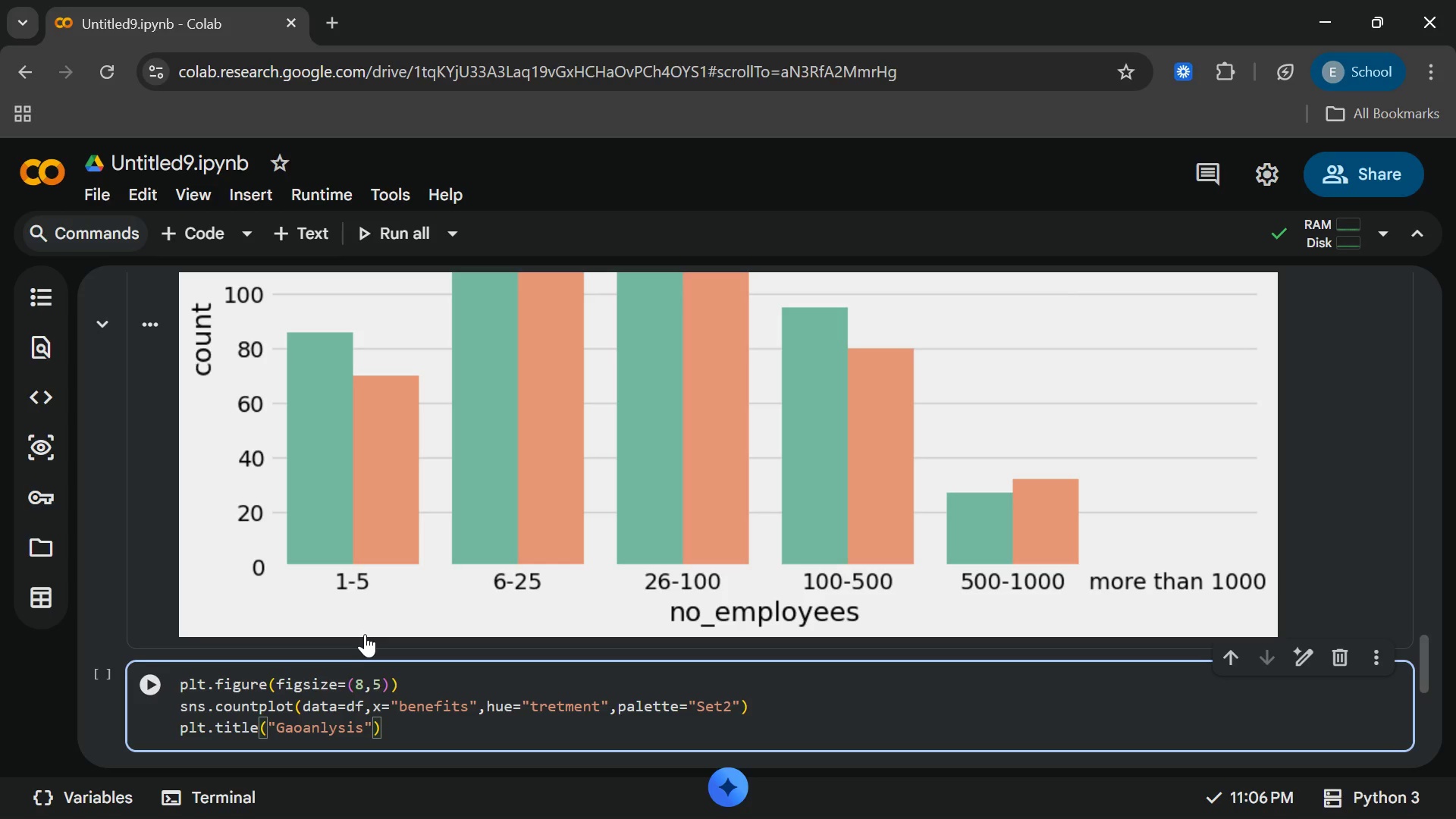 
left_click([302, 725])
 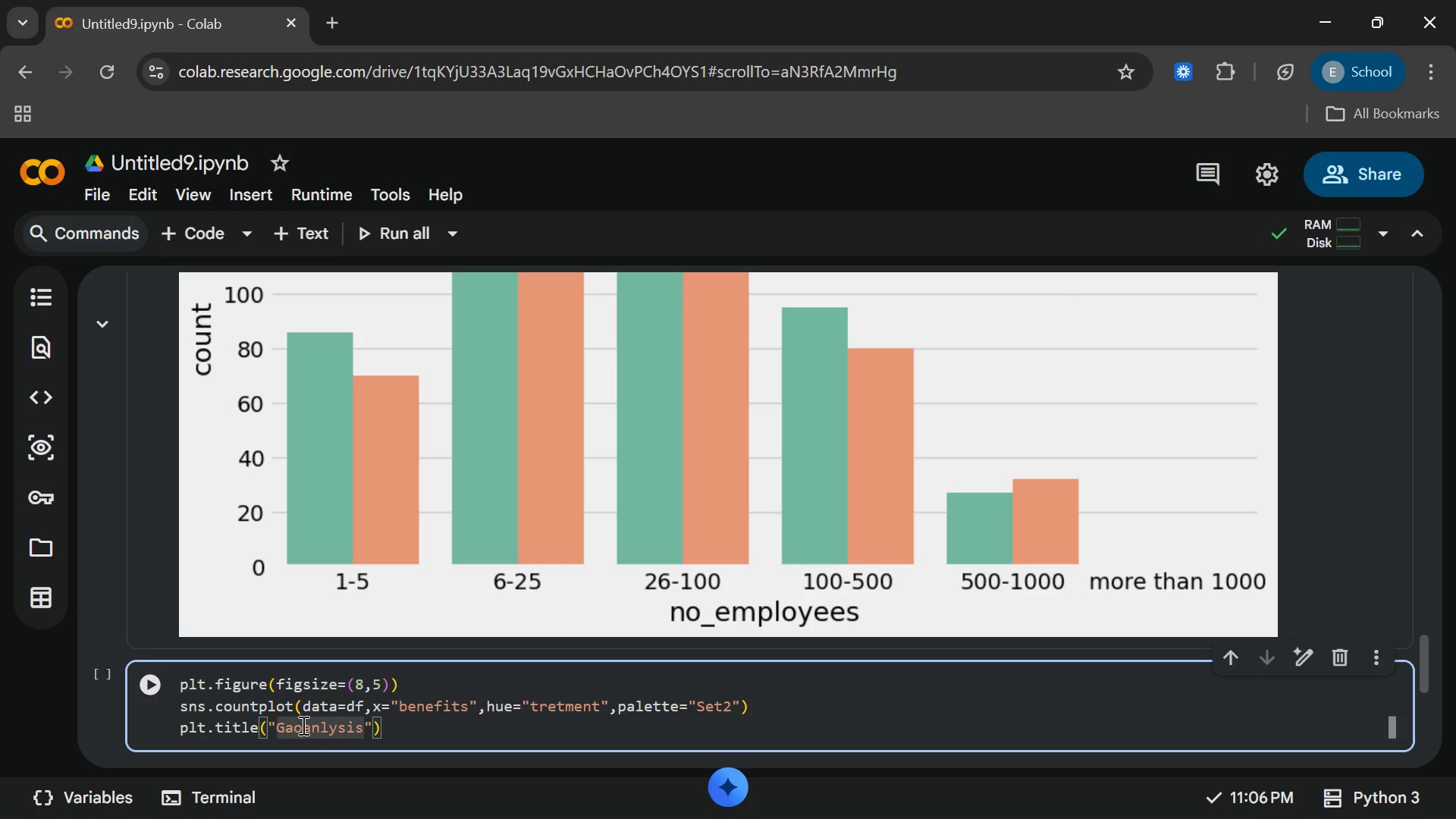 
key(Backspace)
 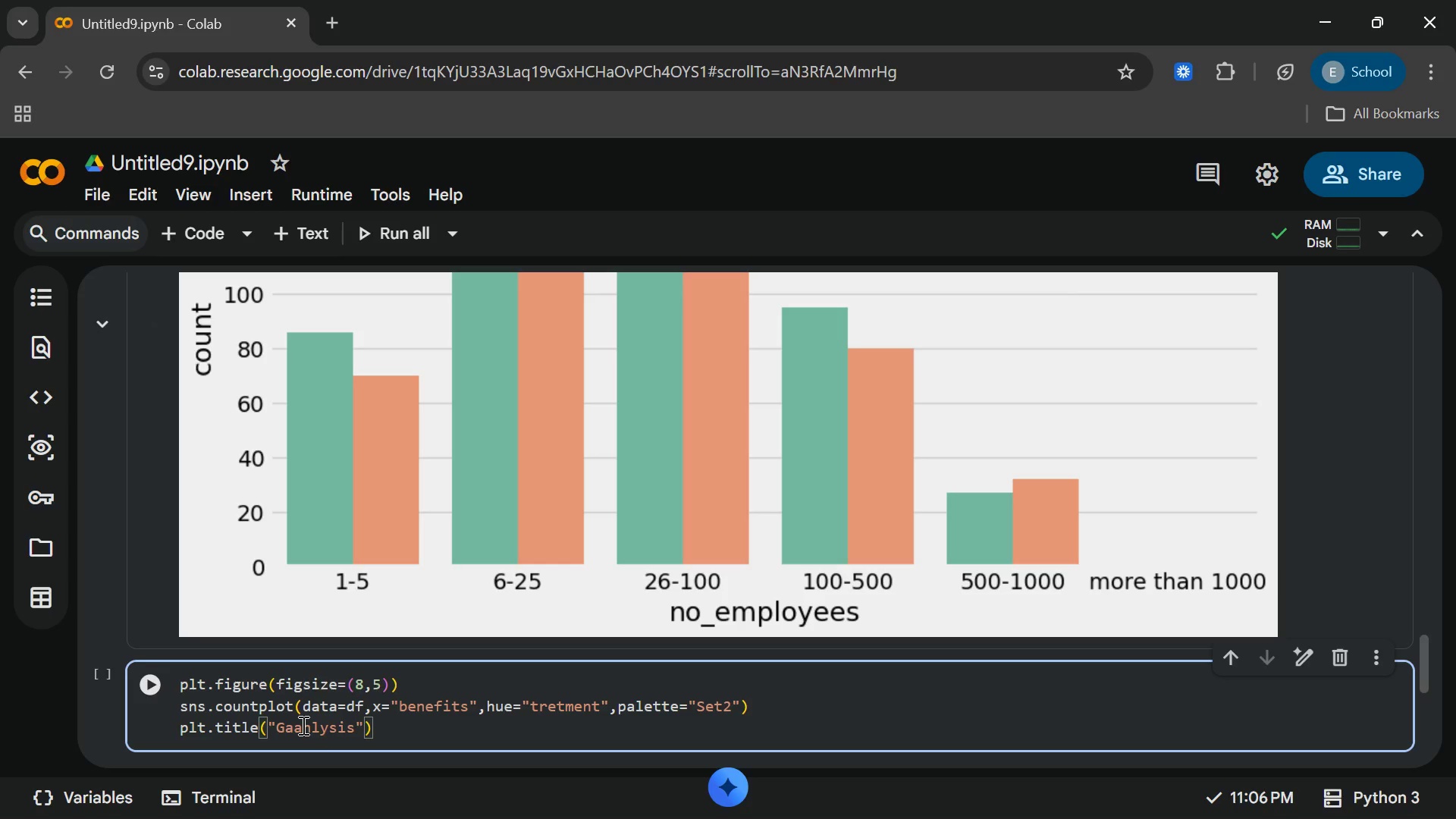 
key(P)
 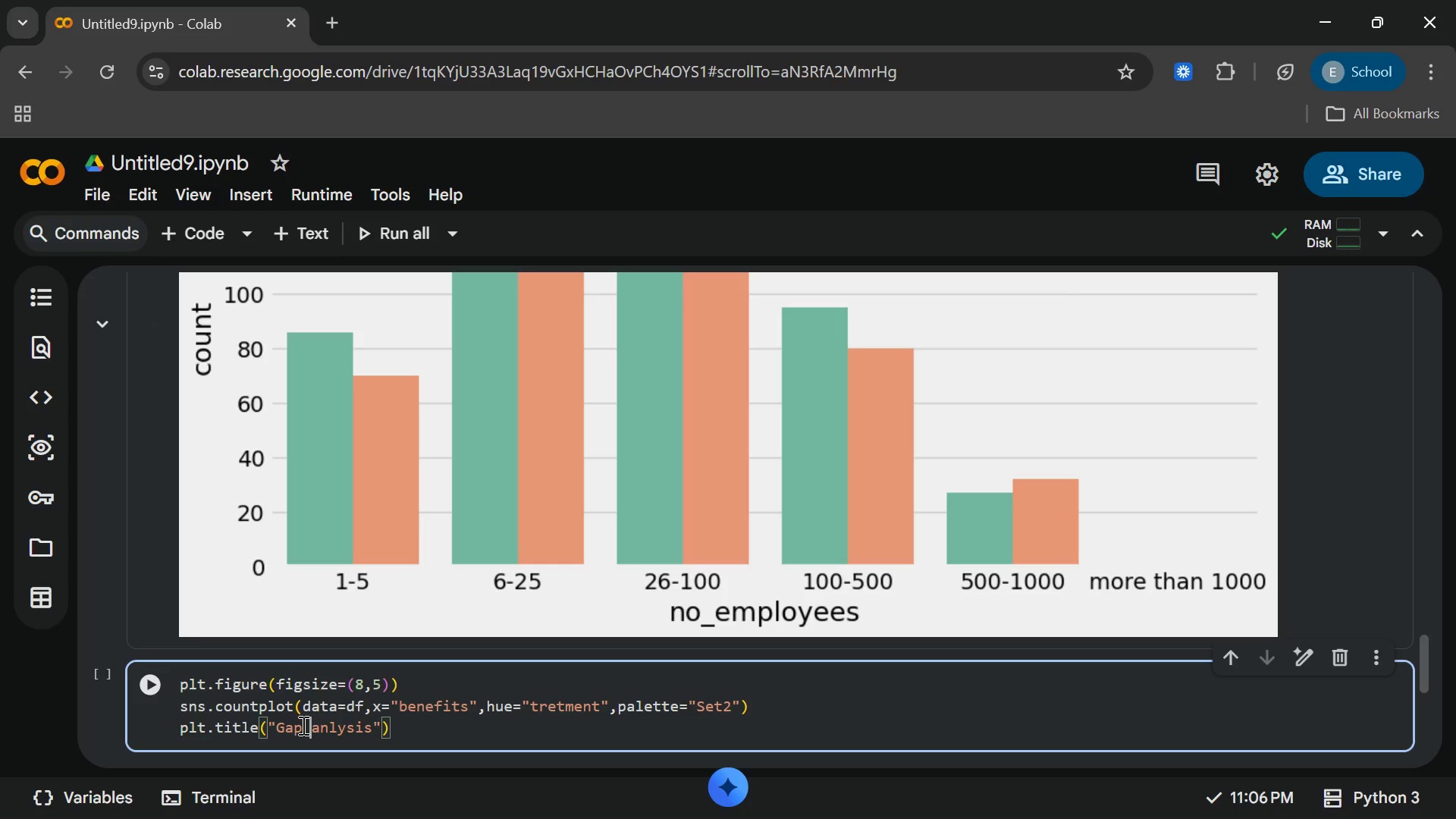 
key(Space)
 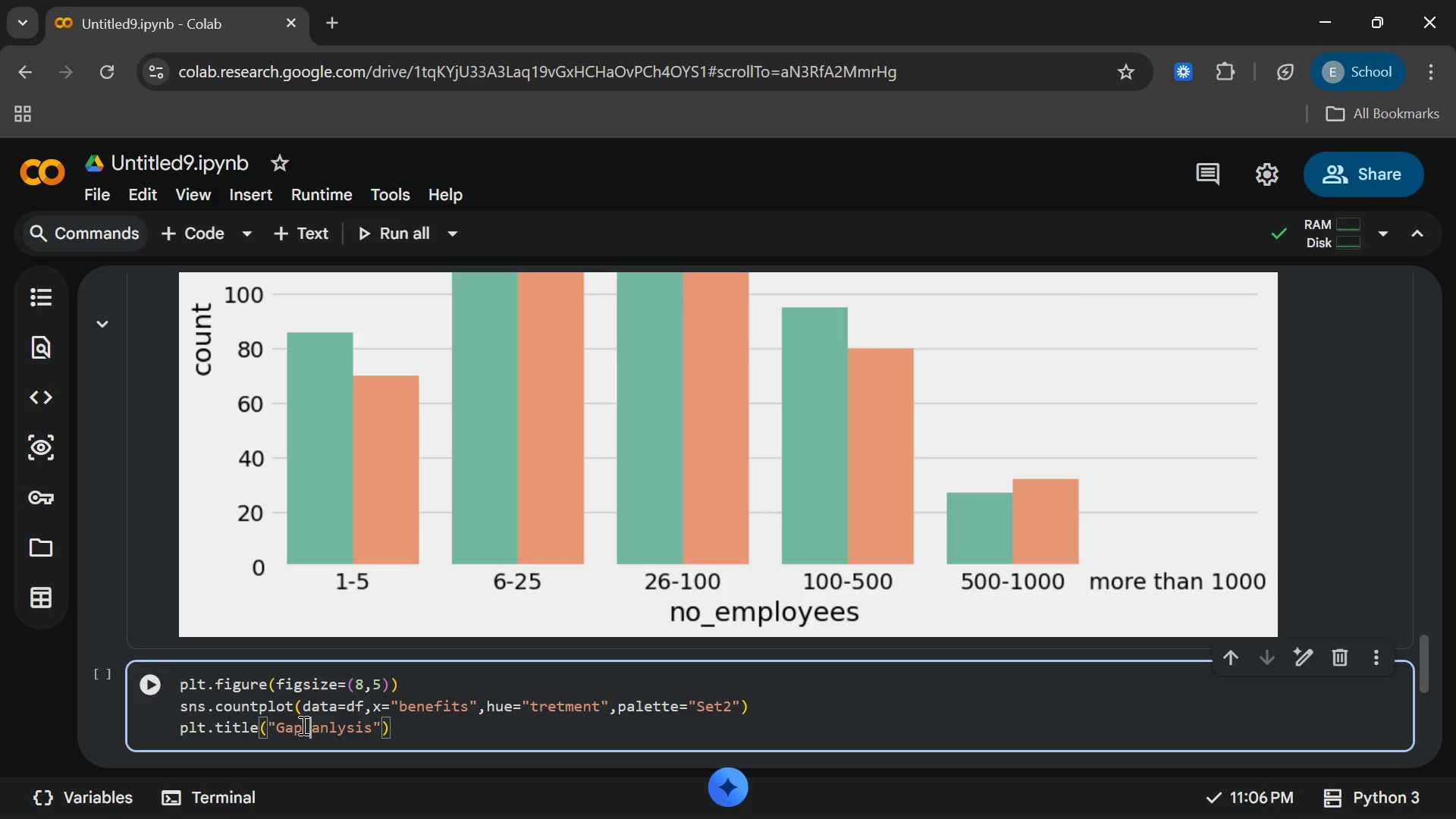 
wait(11.25)
 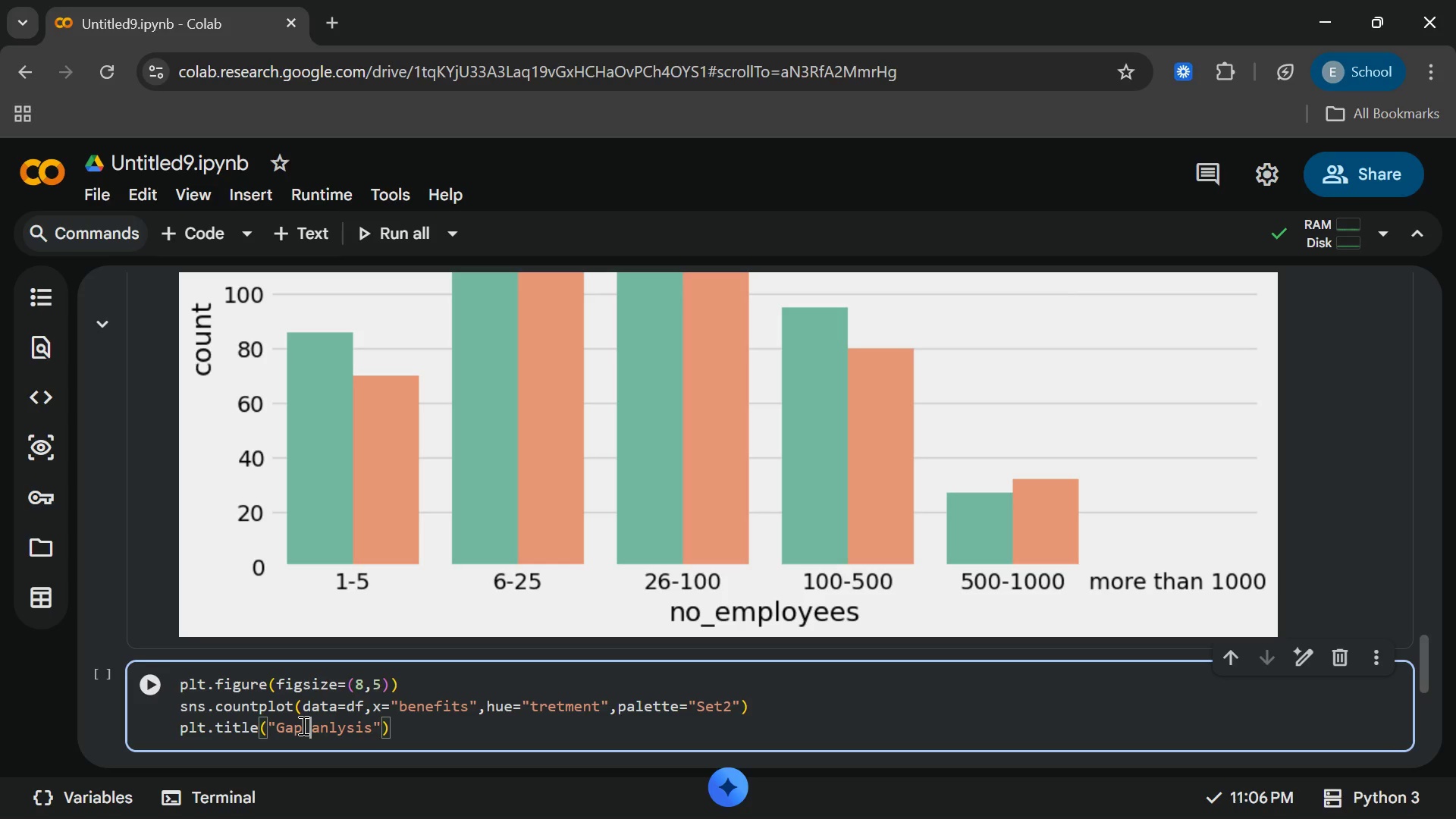 
key(ArrowRight)
 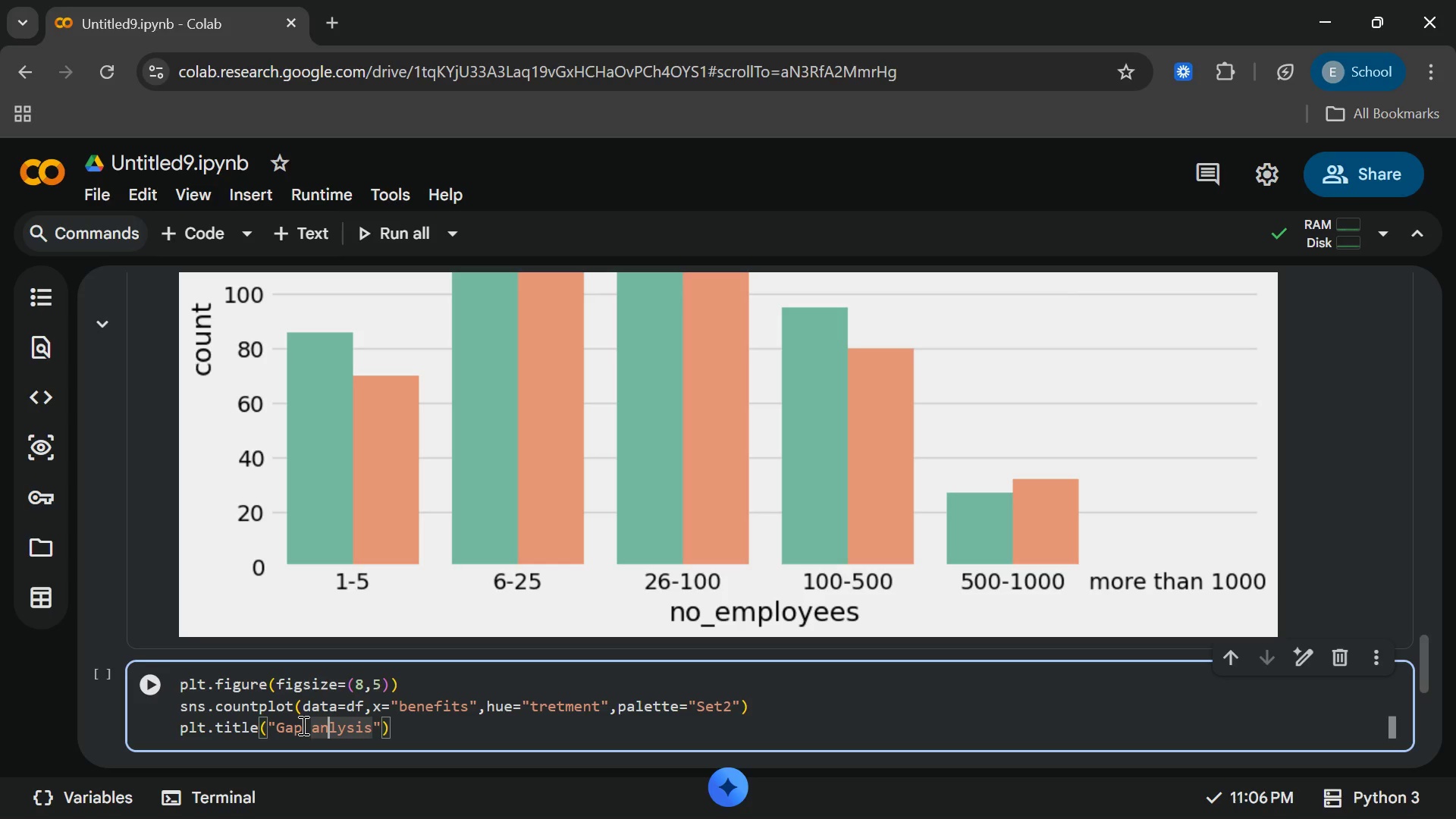 
key(ArrowRight)
 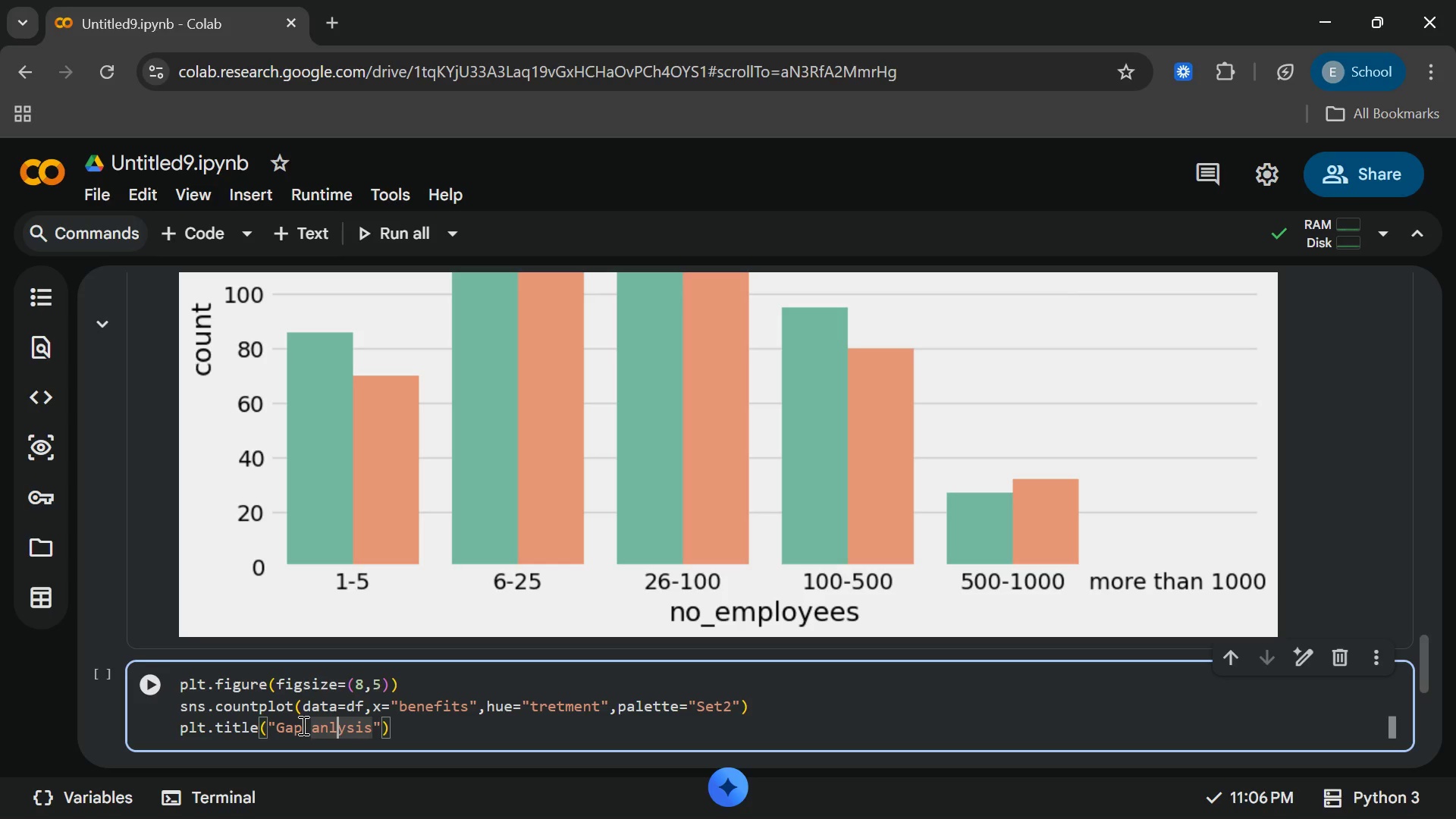 
key(ArrowRight)
 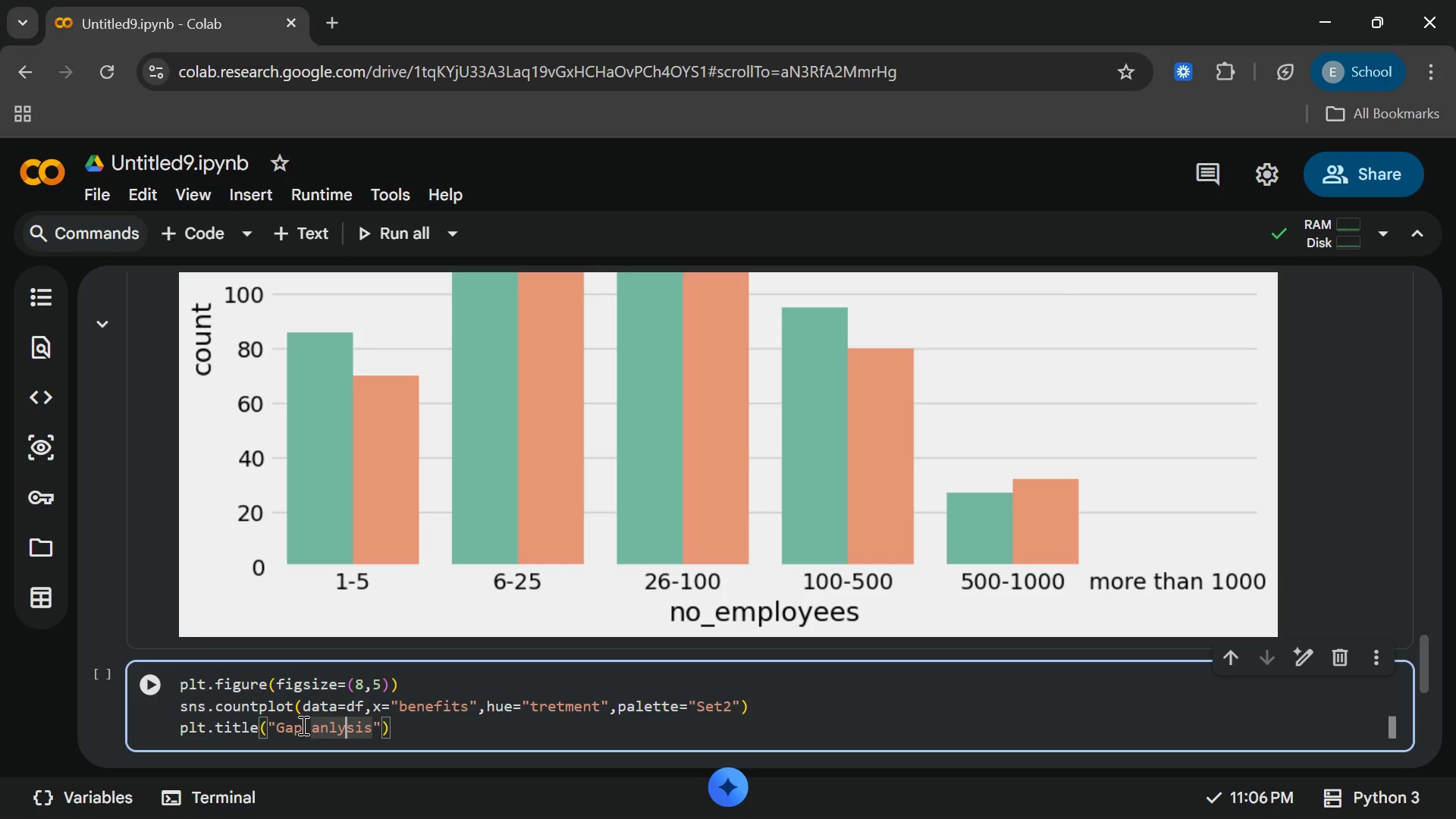 
key(ArrowRight)
 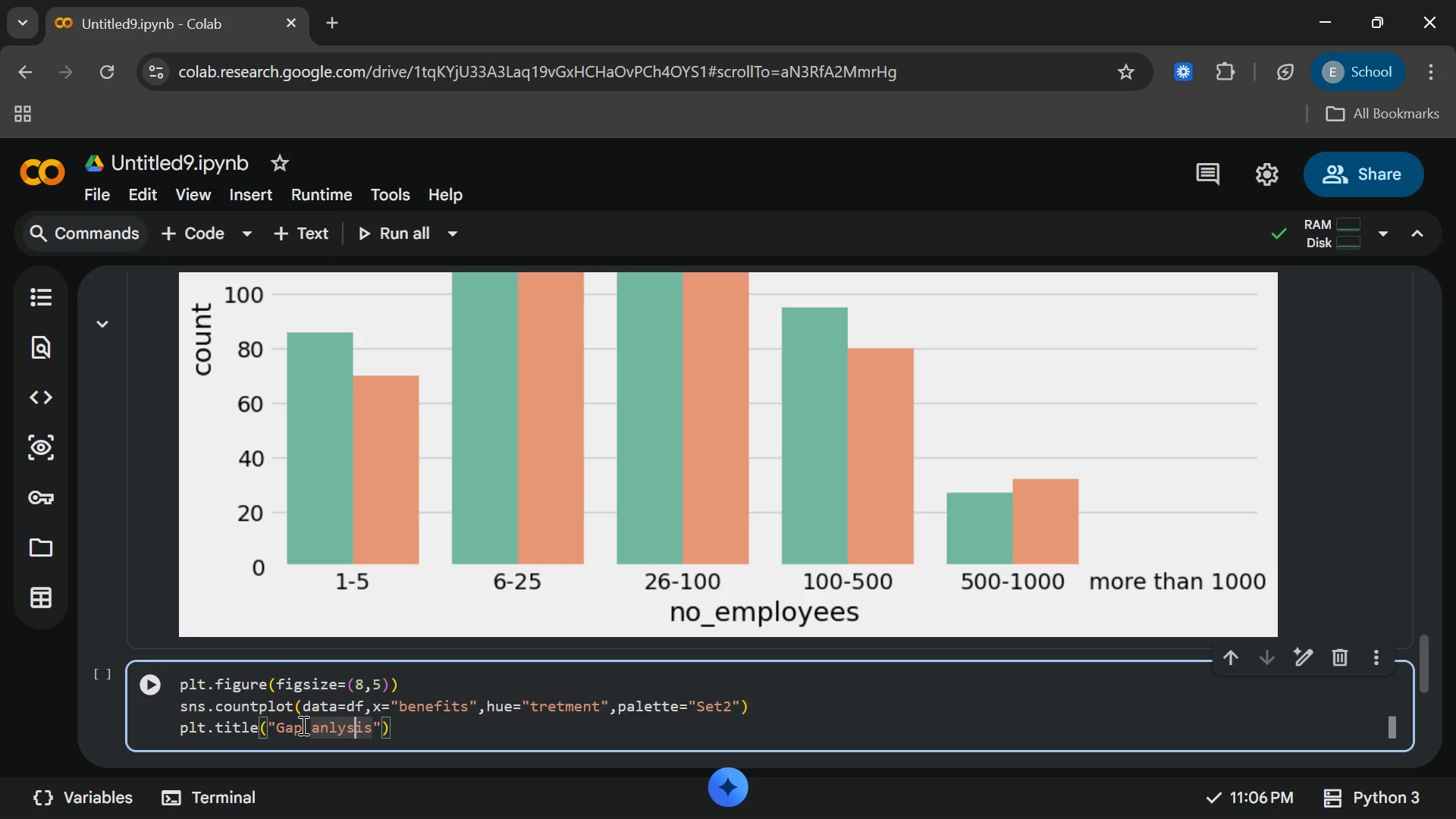 
key(ArrowRight)
 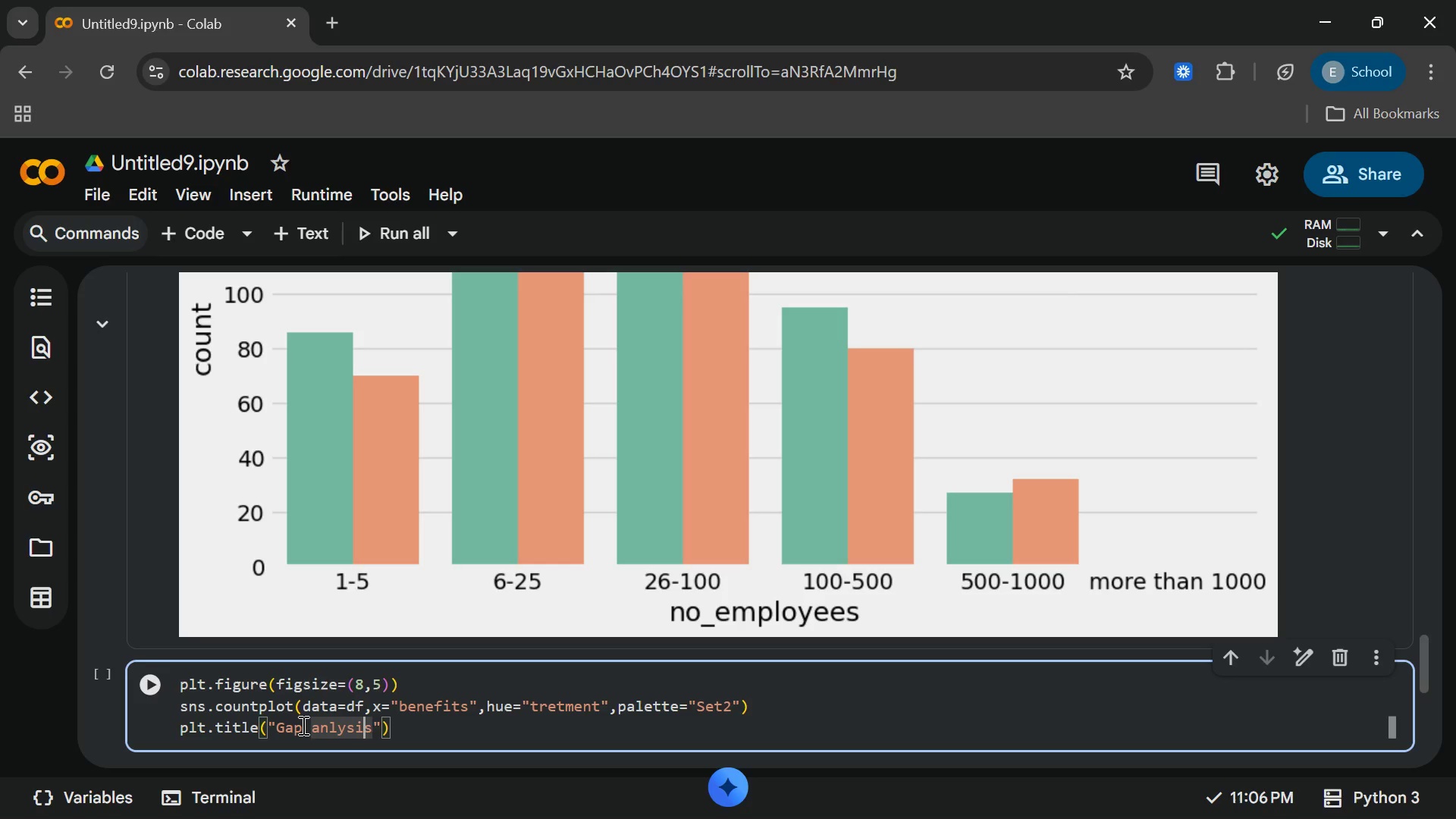 
key(ArrowRight)
 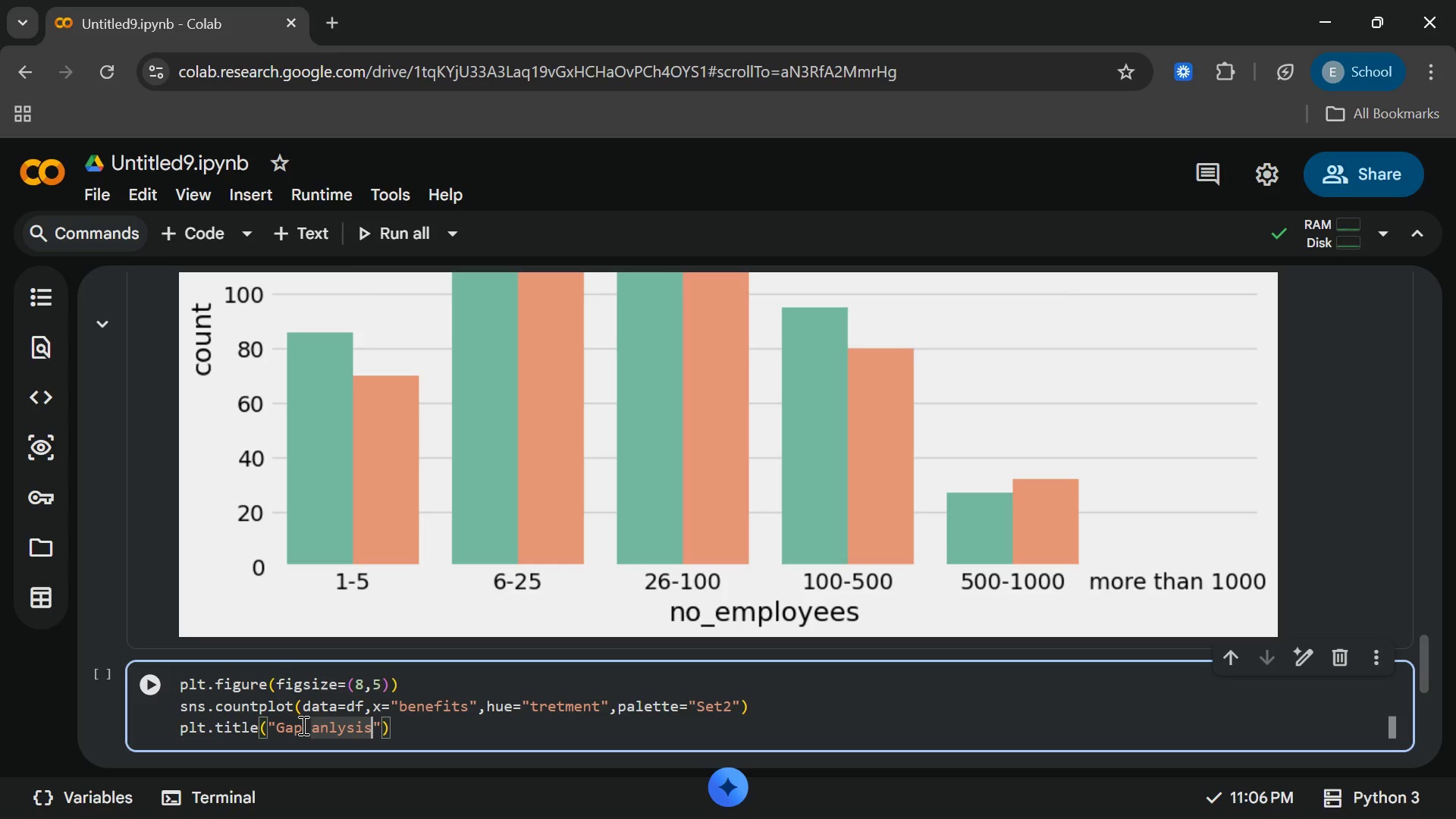 
key(ArrowRight)
 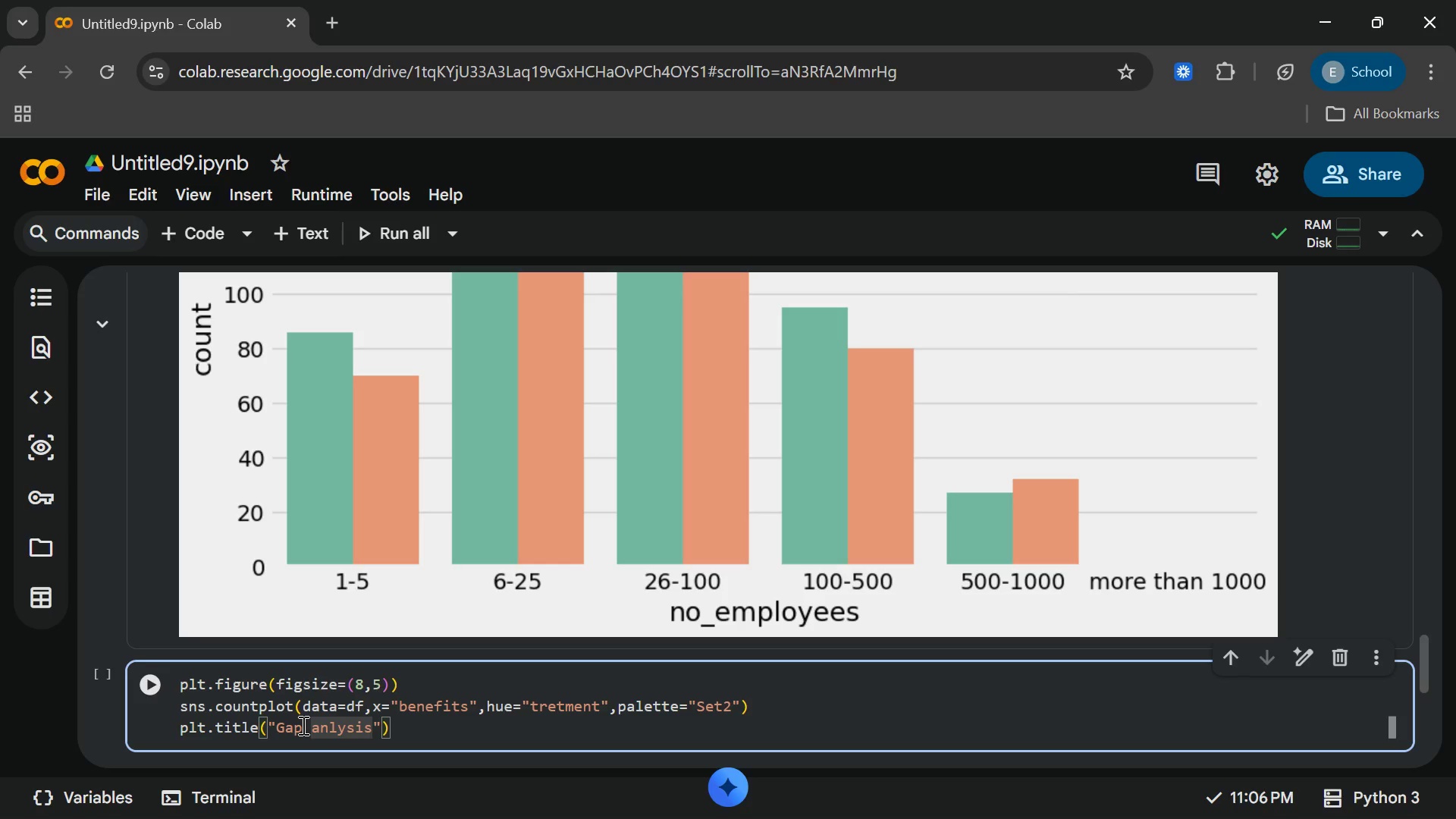 
type(:difffi)
key(Backspace)
key(Backspace)
type(icult)
 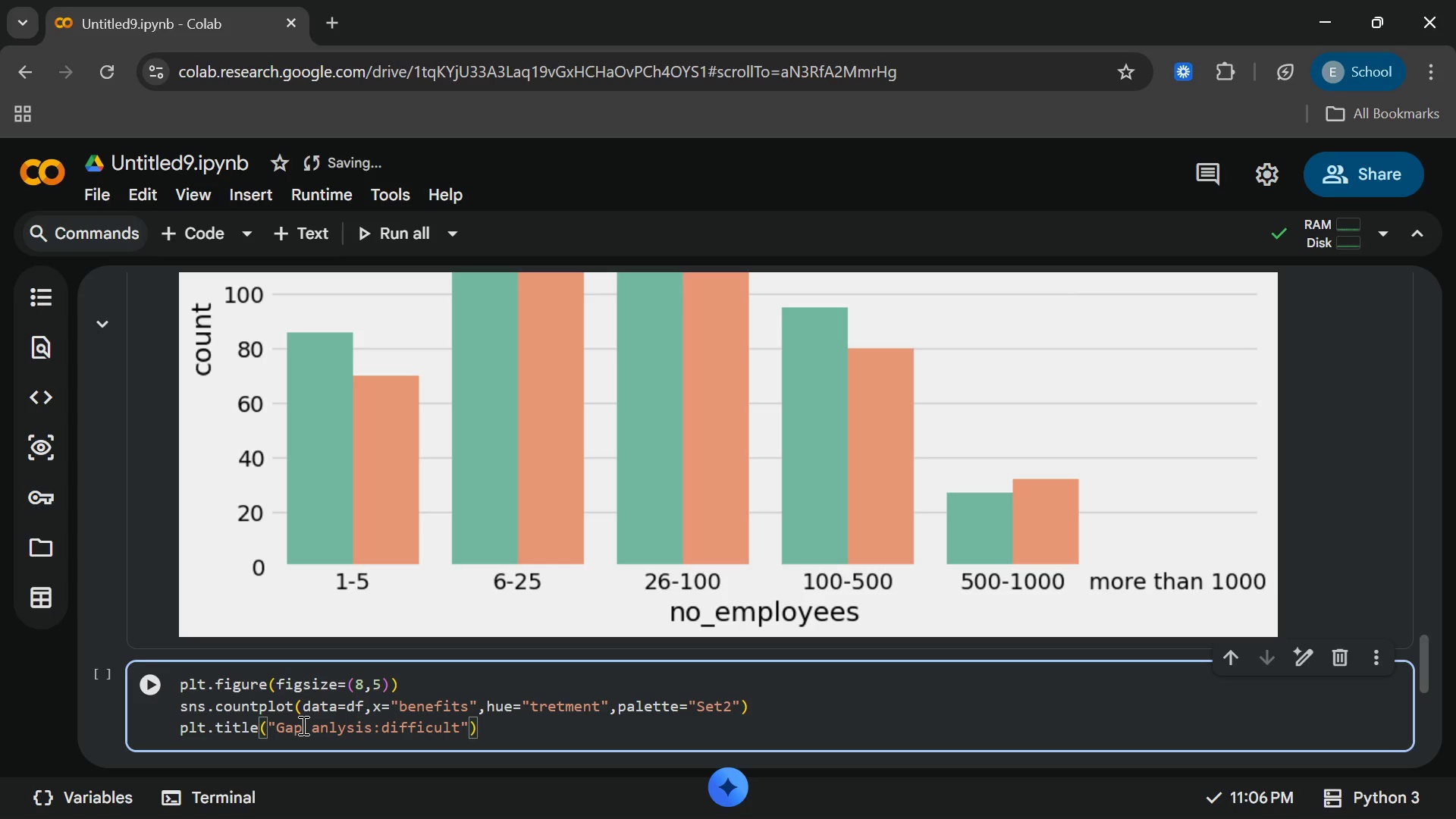 
wait(8.73)
 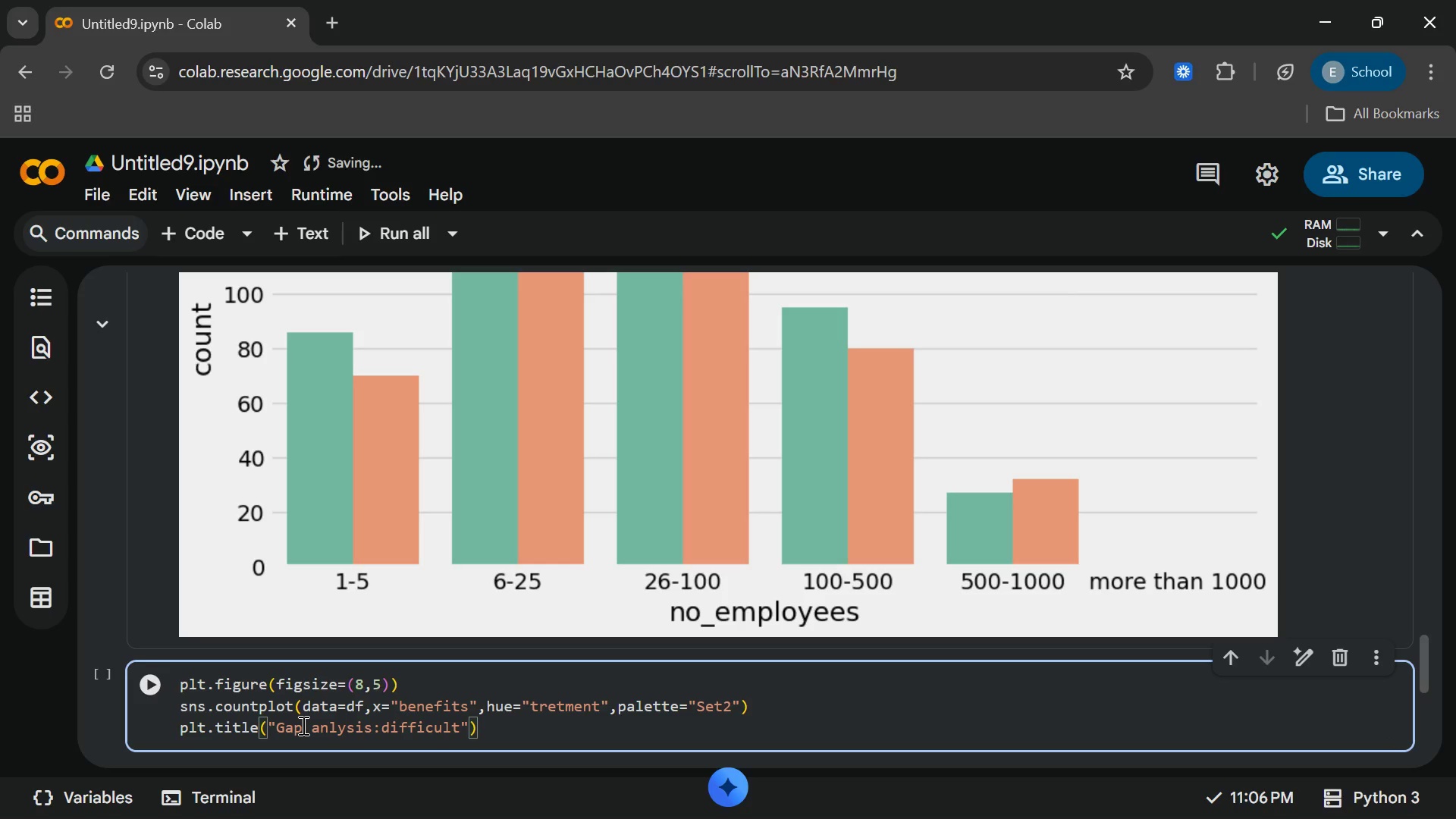 
type(y  i)
key(Backspace)
type(of )
key(Backspace)
key(Backspace)
key(Backspace)
key(Backspace)
type(of taking )
 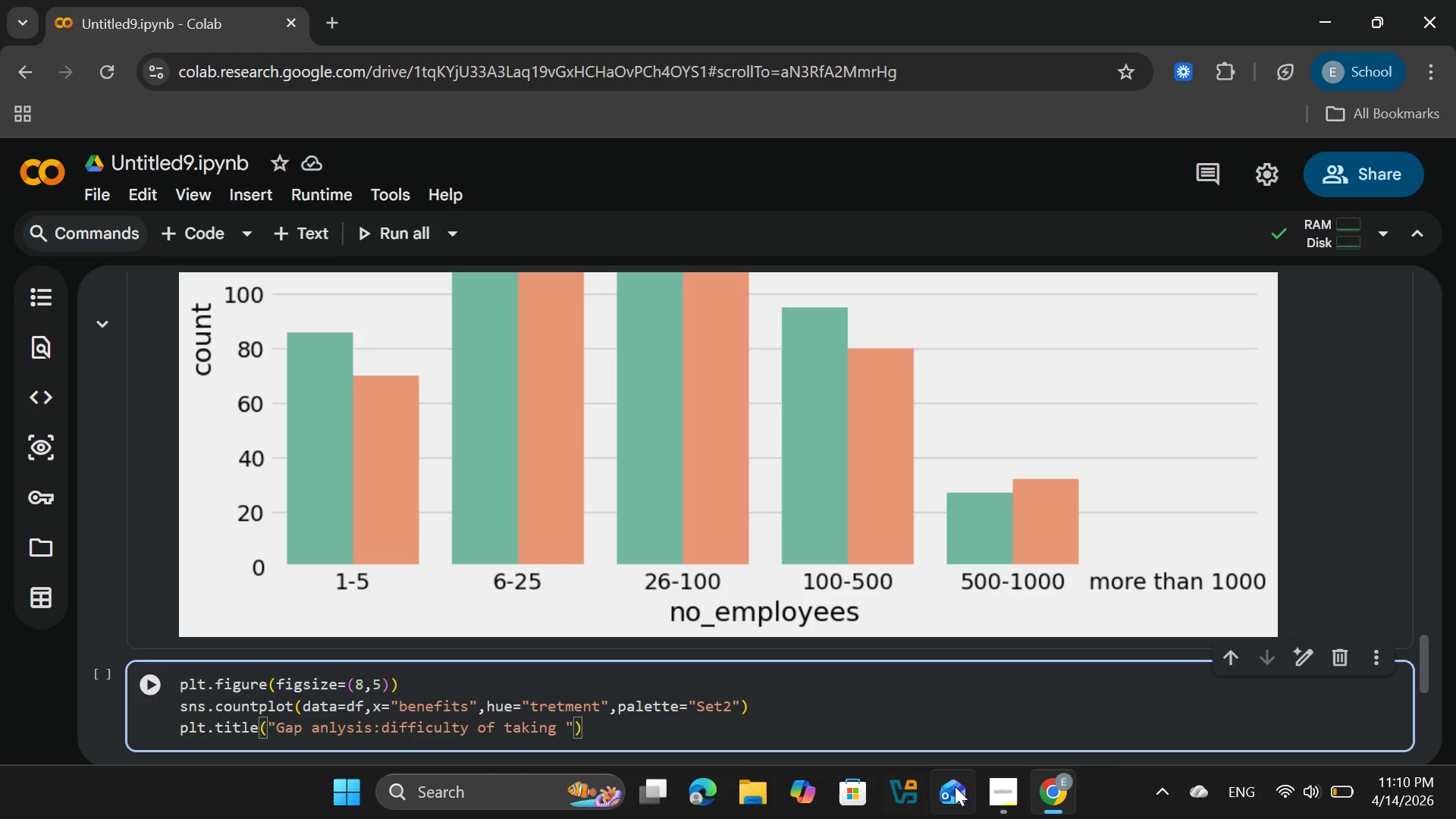 
left_click([1002, 792])